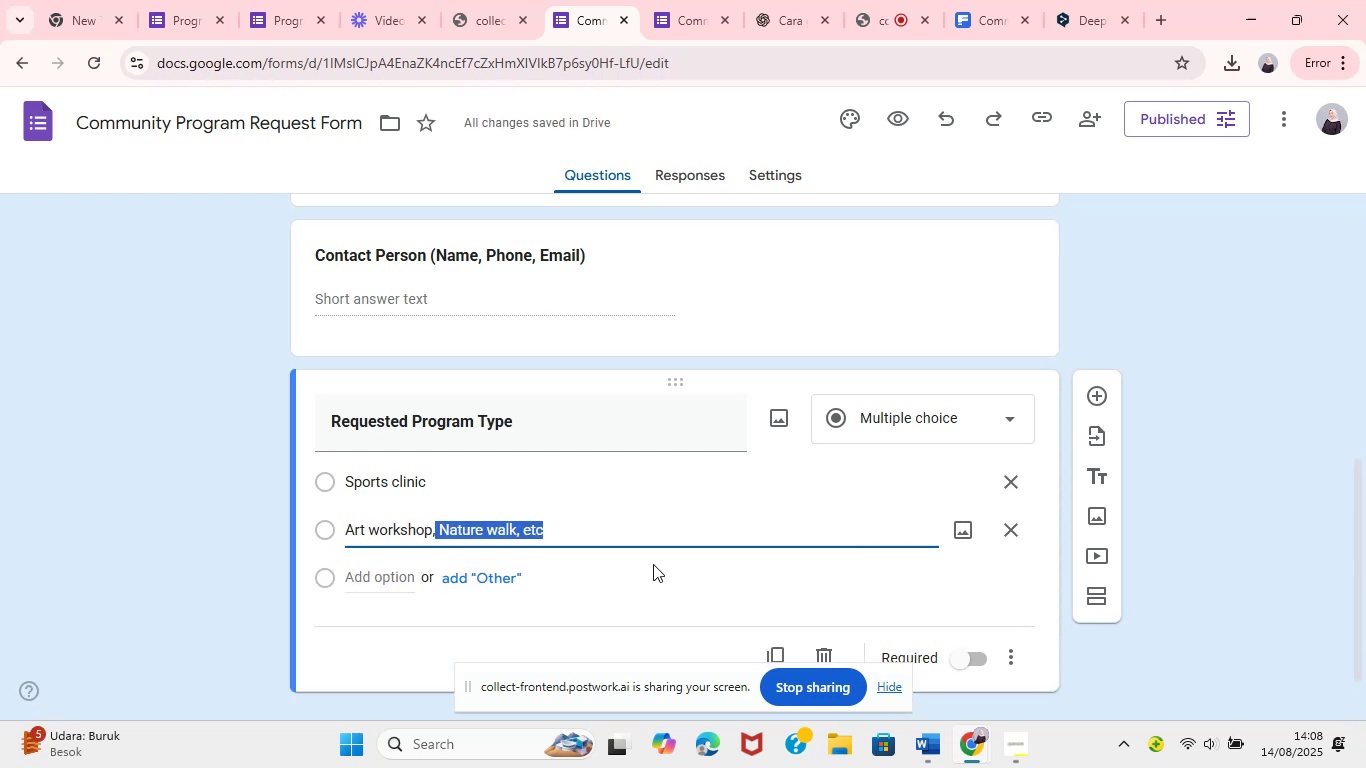 
key(Control+C)
 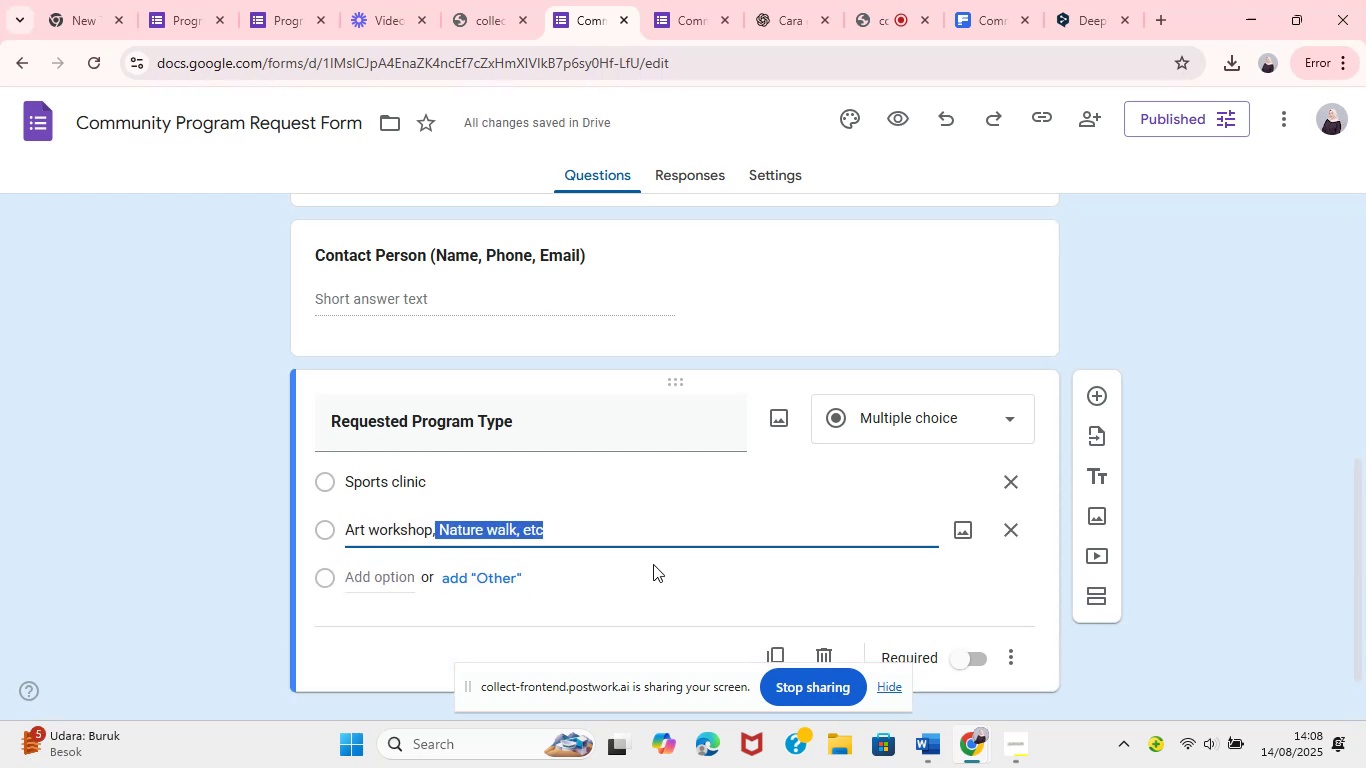 
key(Control+C)
 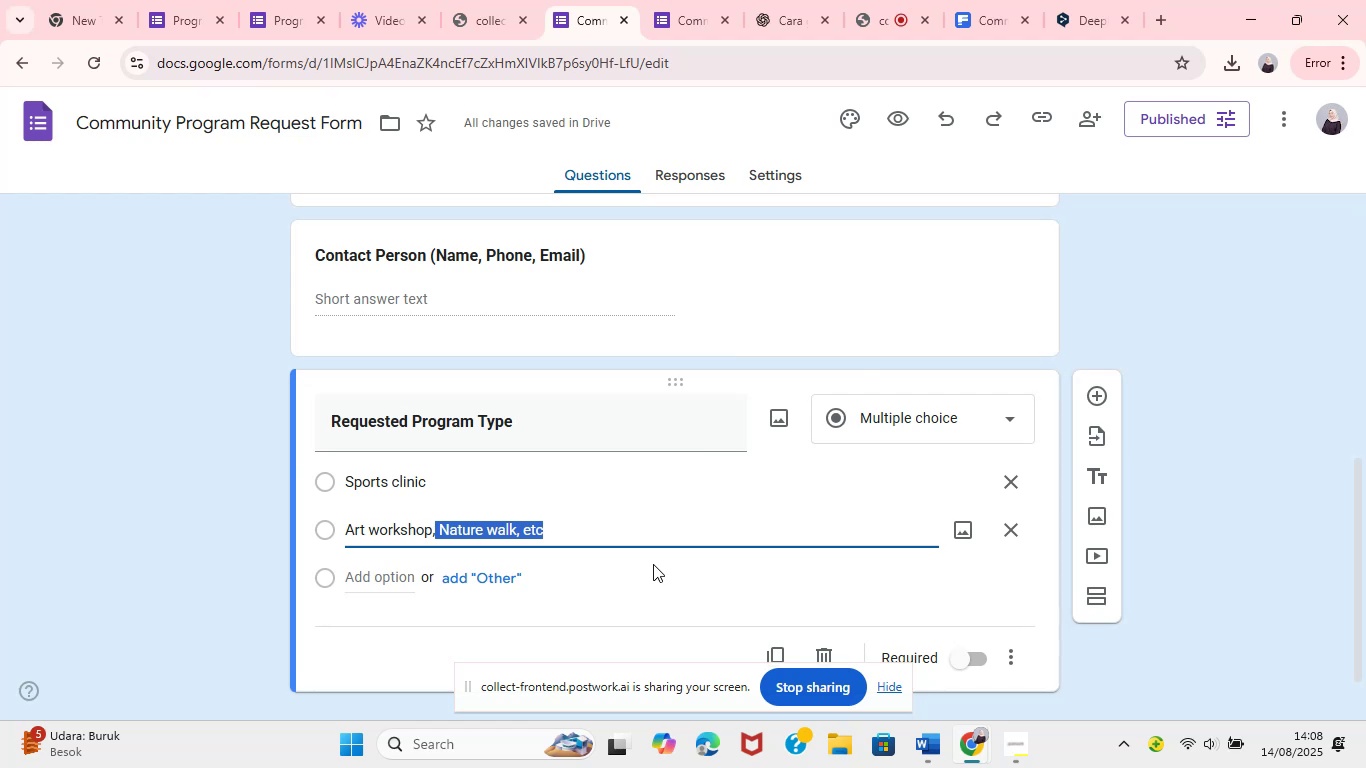 
key(Backspace)
 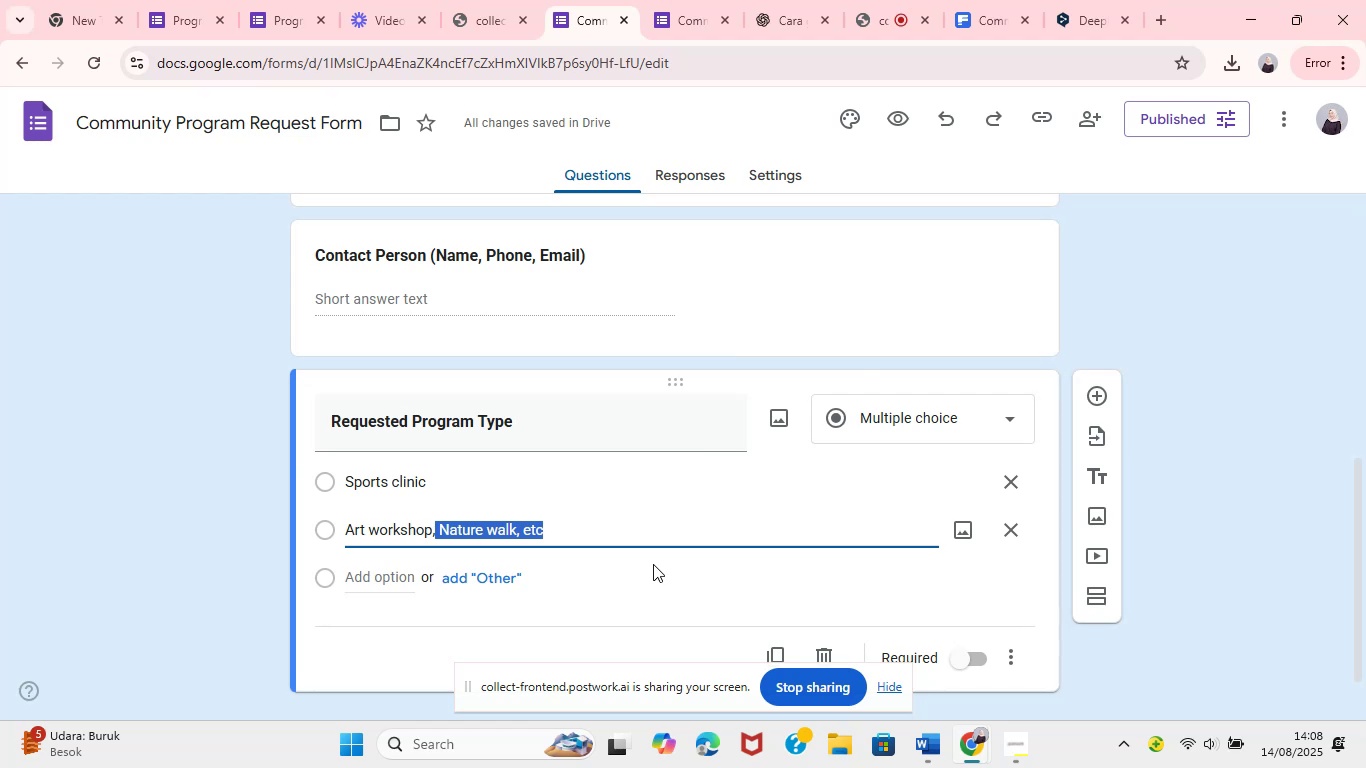 
key(Backspace)
 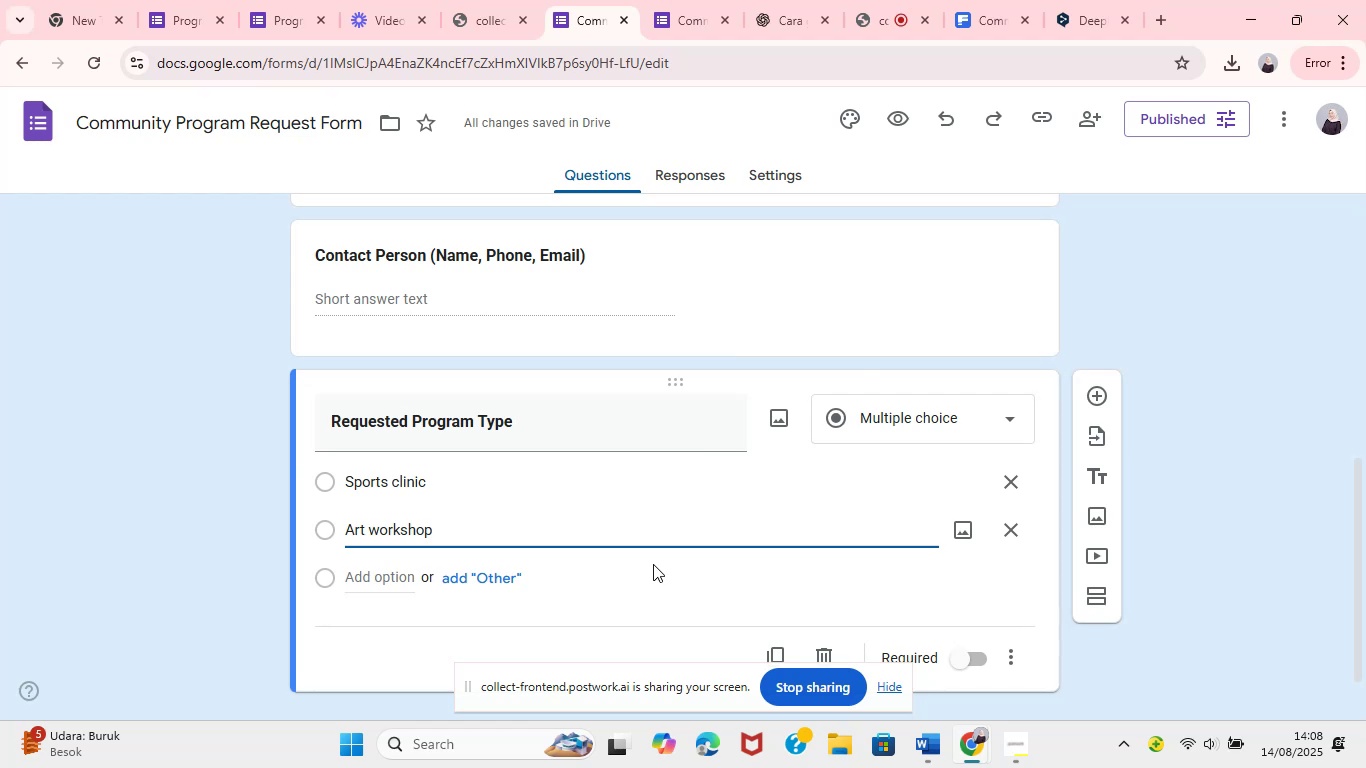 
left_click([364, 578])
 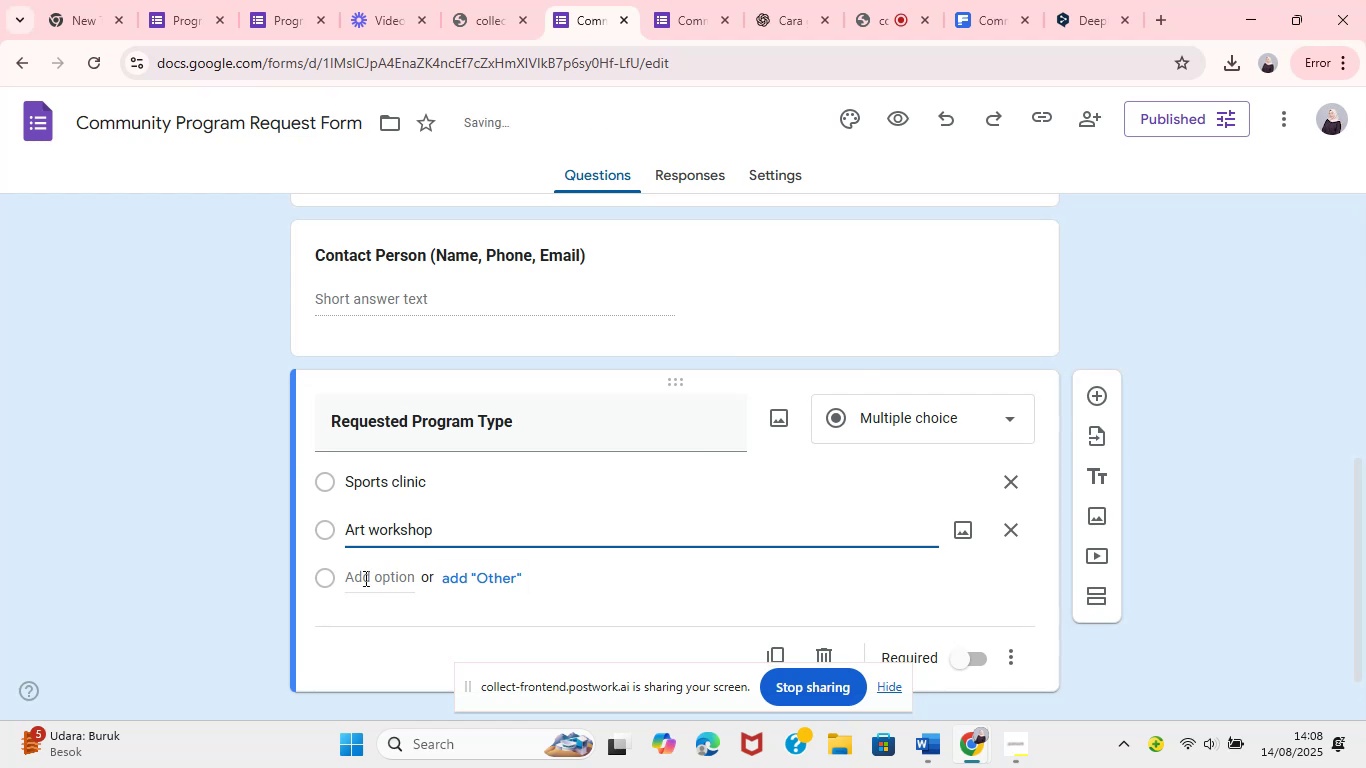 
key(Control+V)
 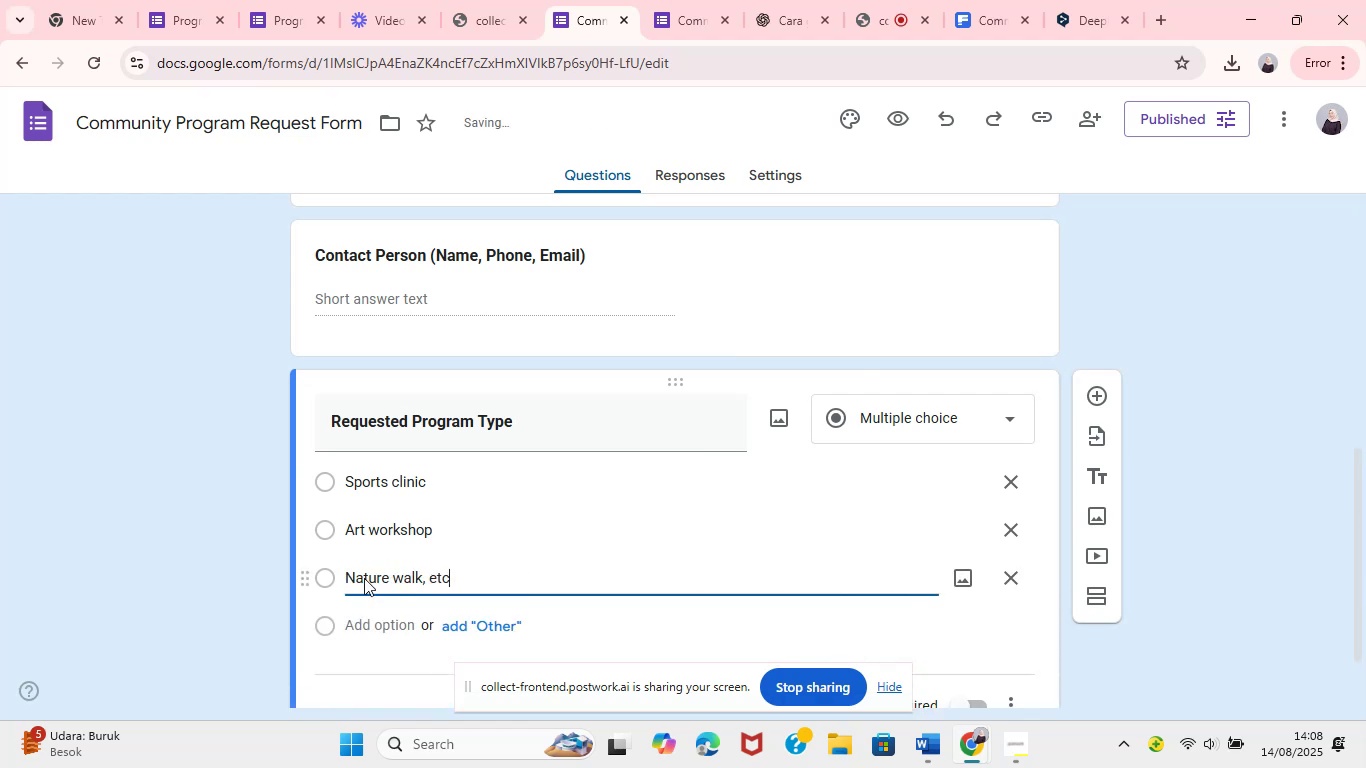 
left_click_drag(start_coordinate=[424, 577], to_coordinate=[488, 606])
 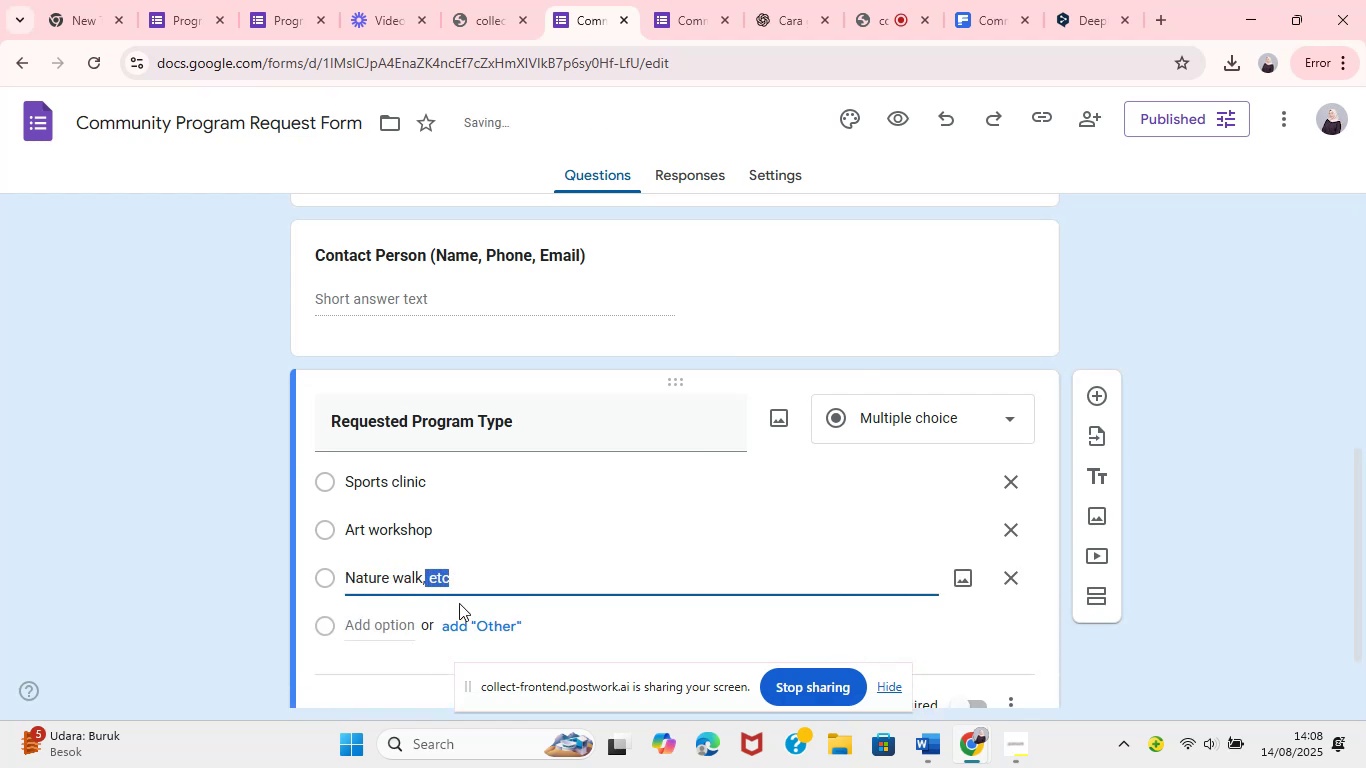 
key(Backspace)
 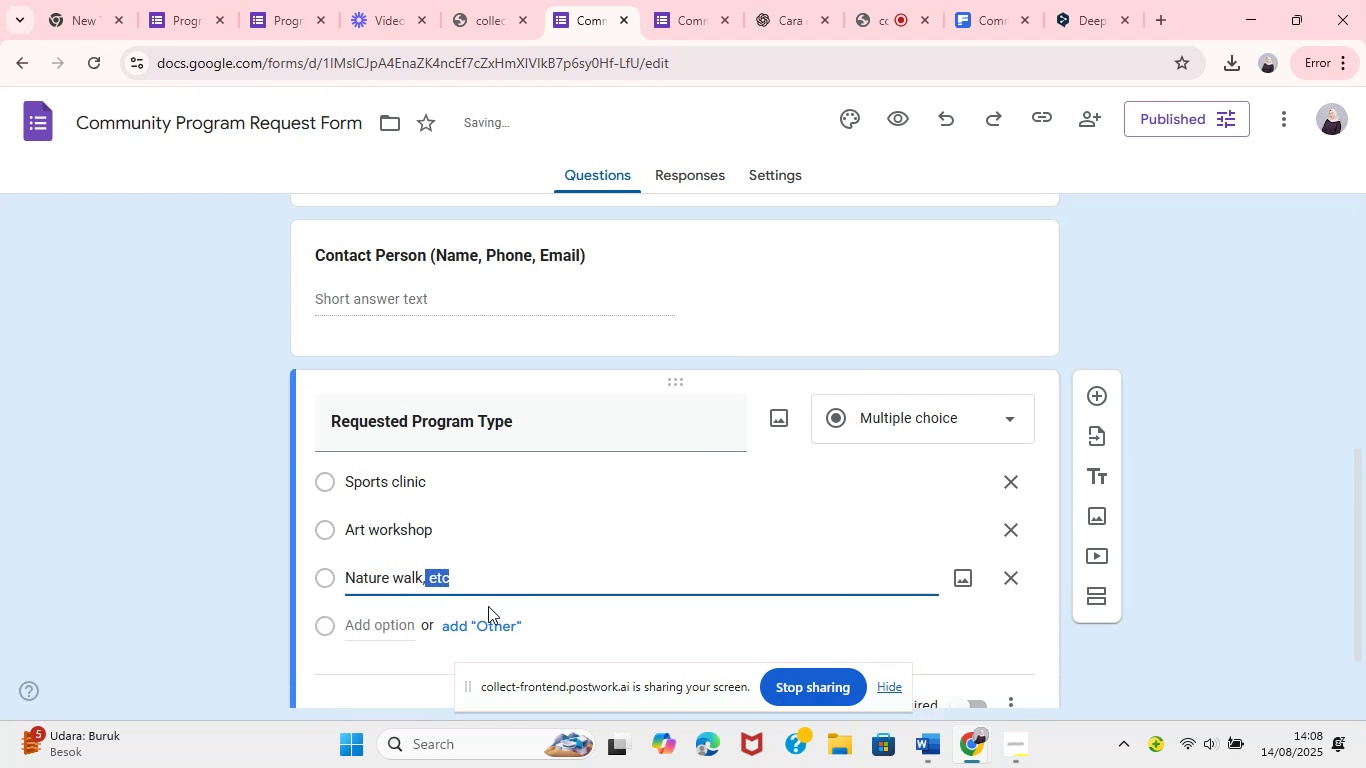 
key(Backspace)
 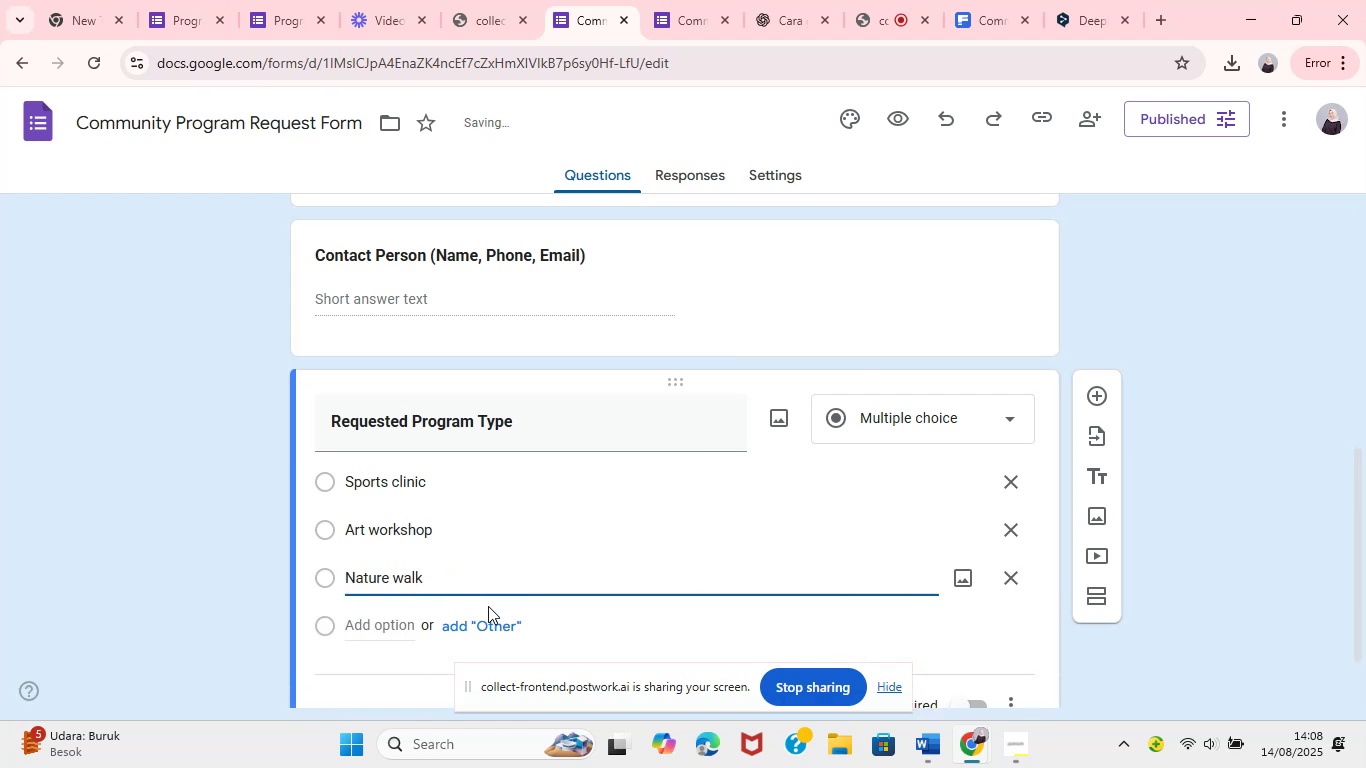 
left_click([503, 553])
 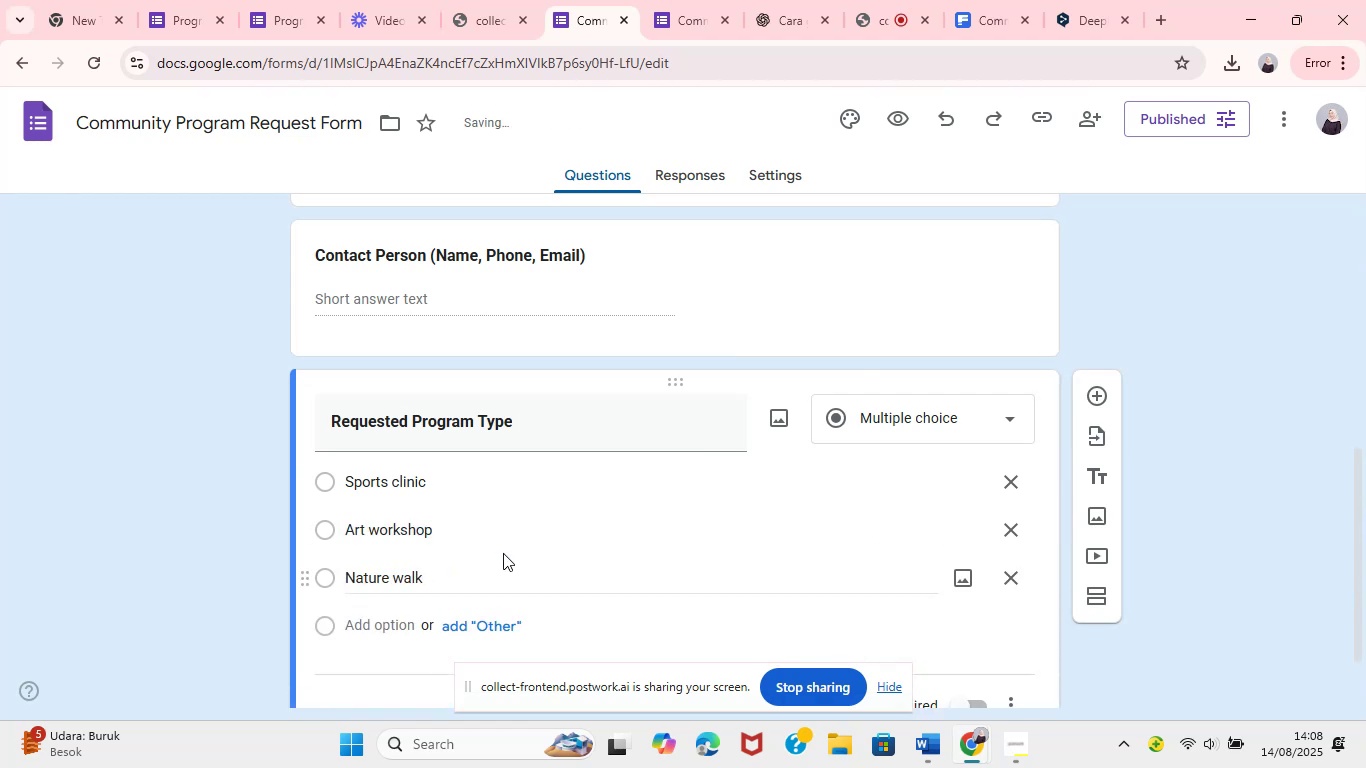 
left_click([699, 0])
 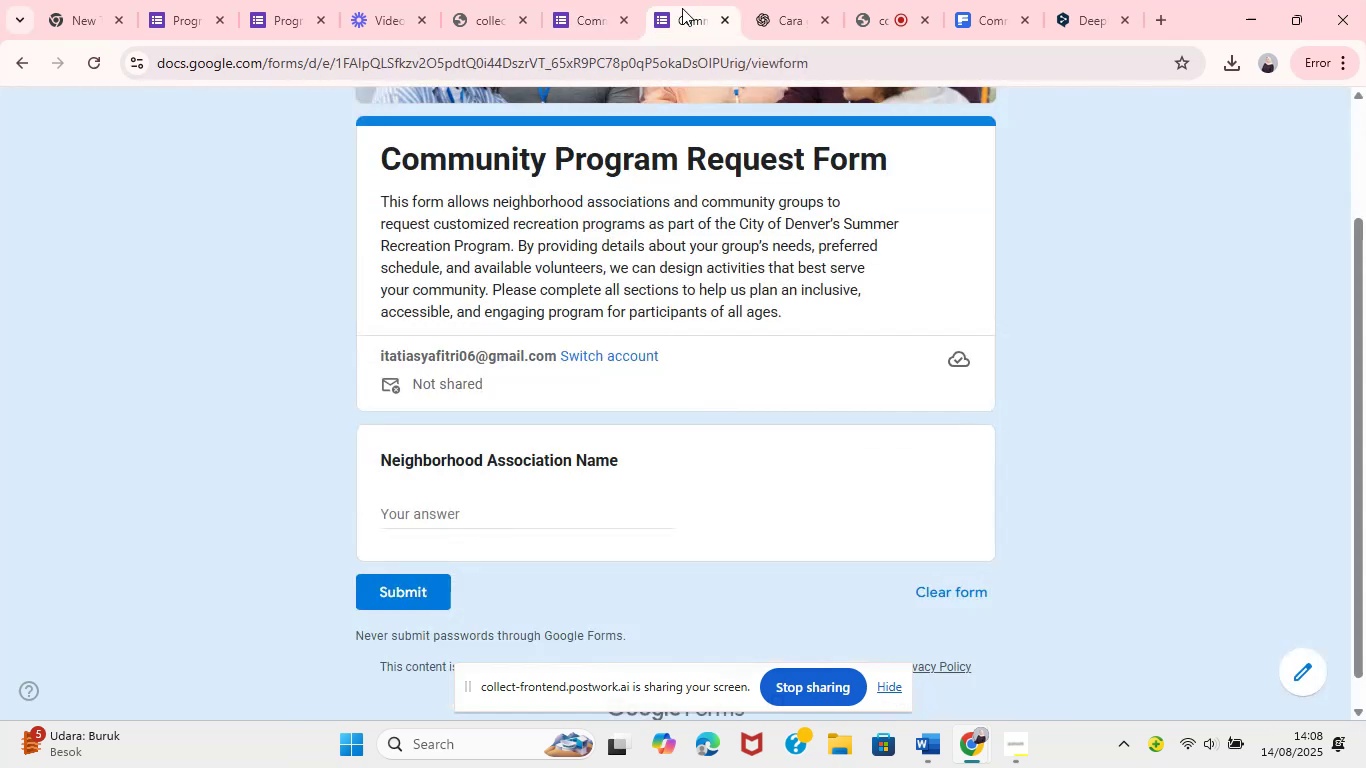 
left_click([96, 66])
 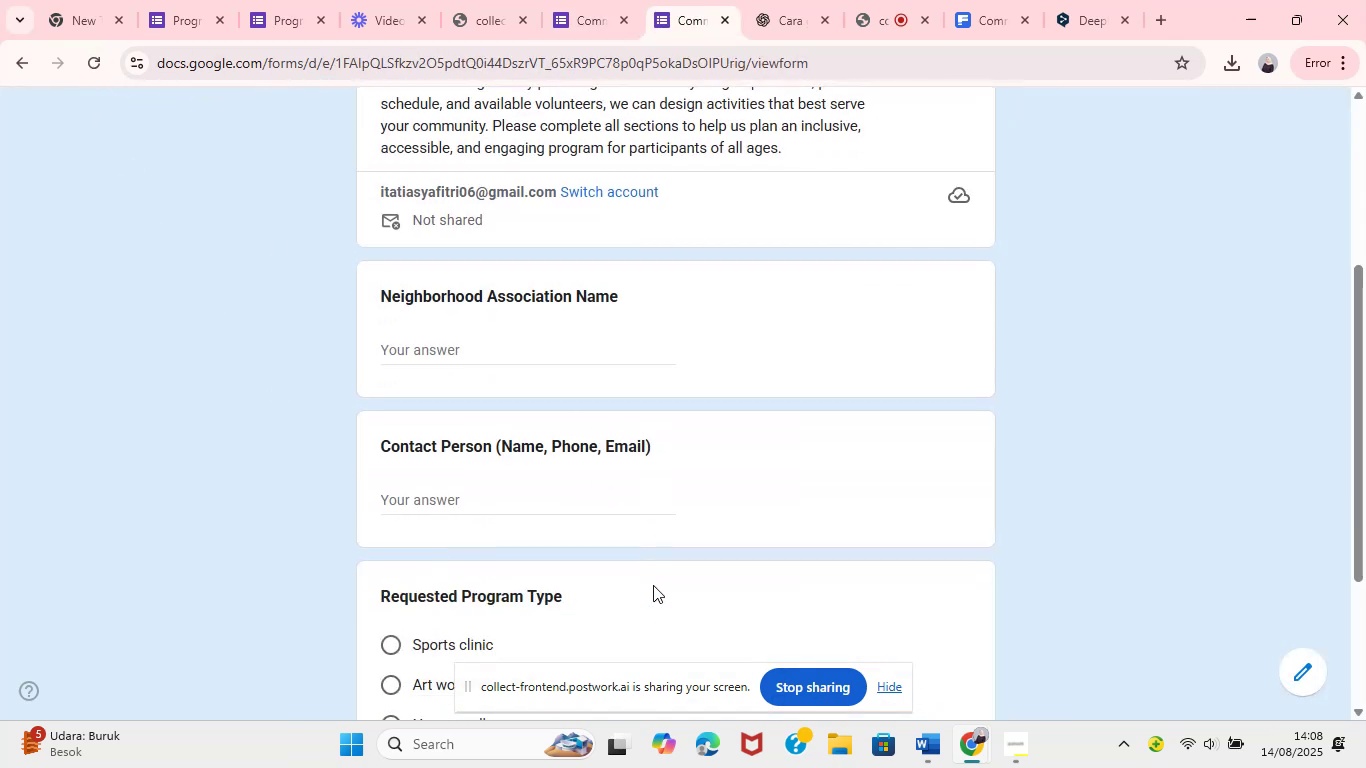 
left_click([389, 438])
 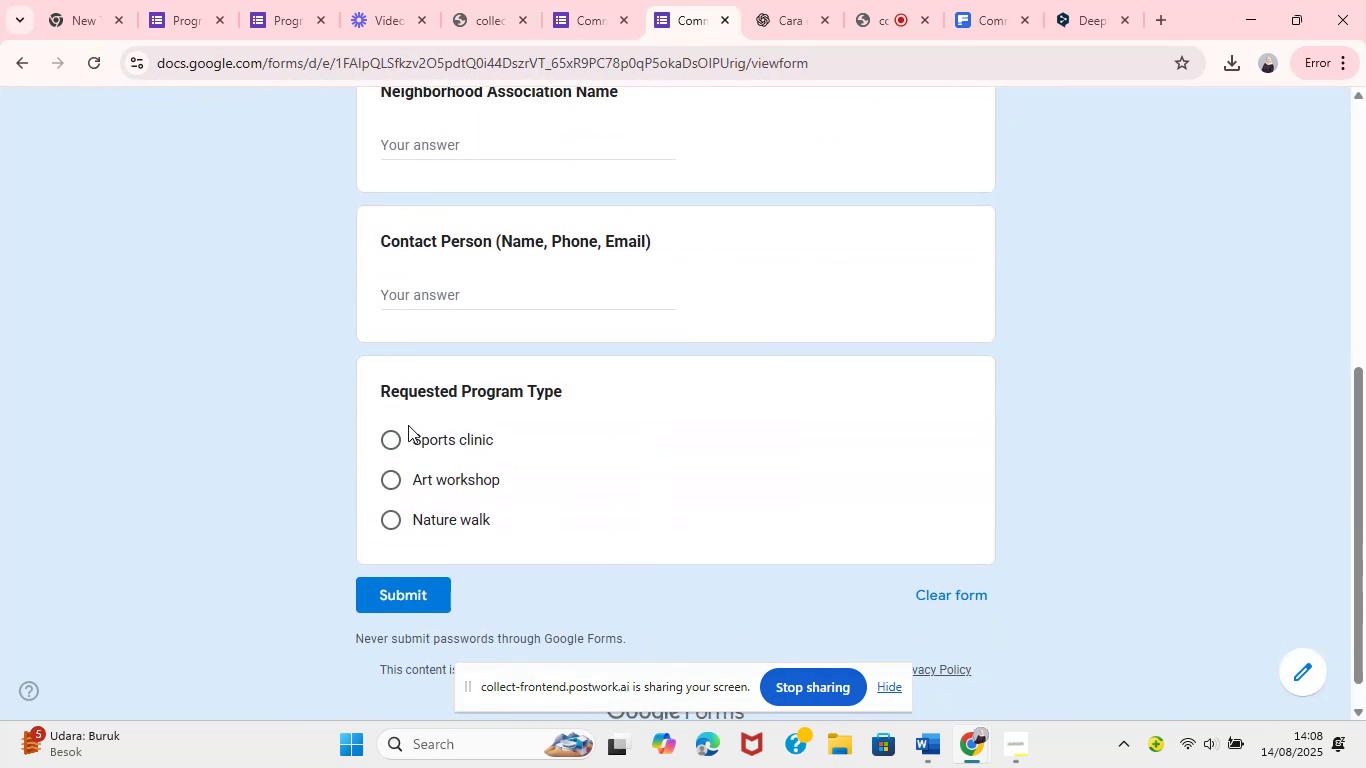 
left_click([396, 481])
 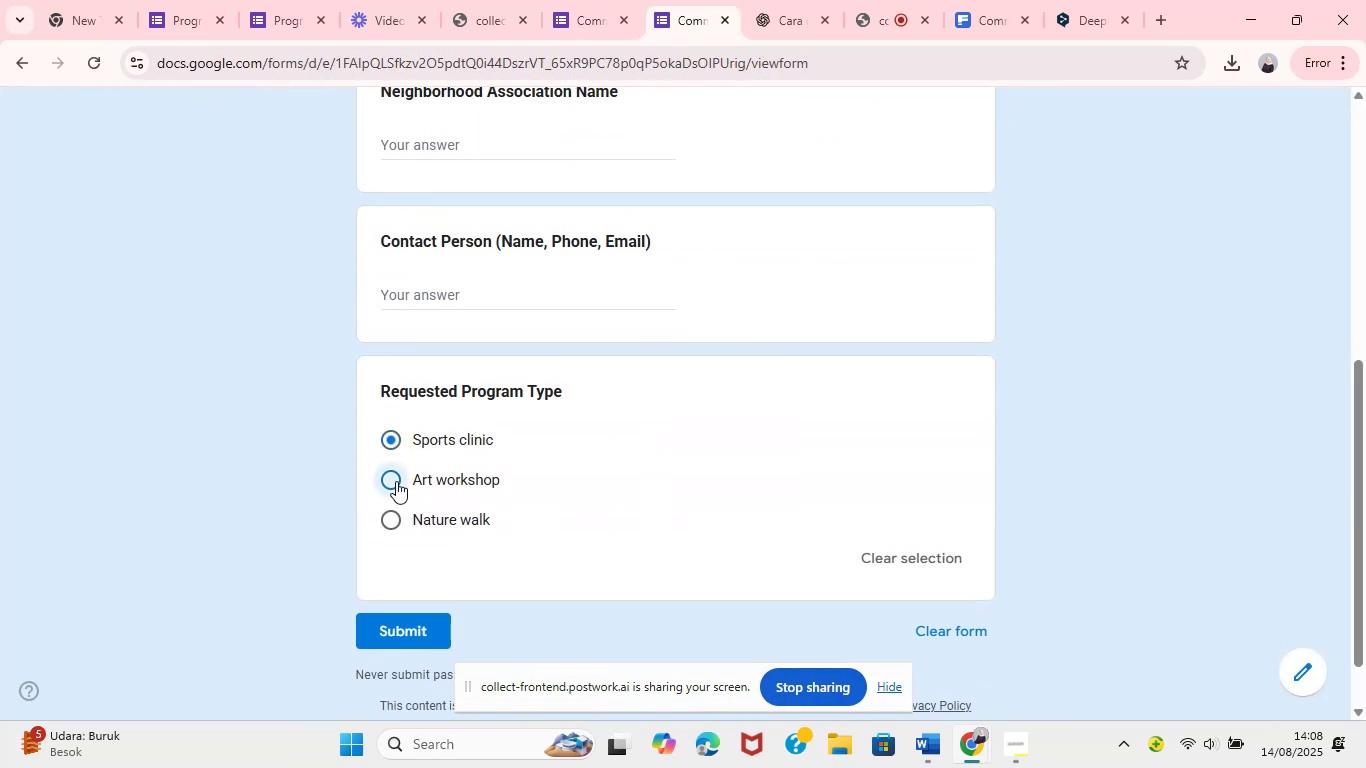 
left_click([423, 486])
 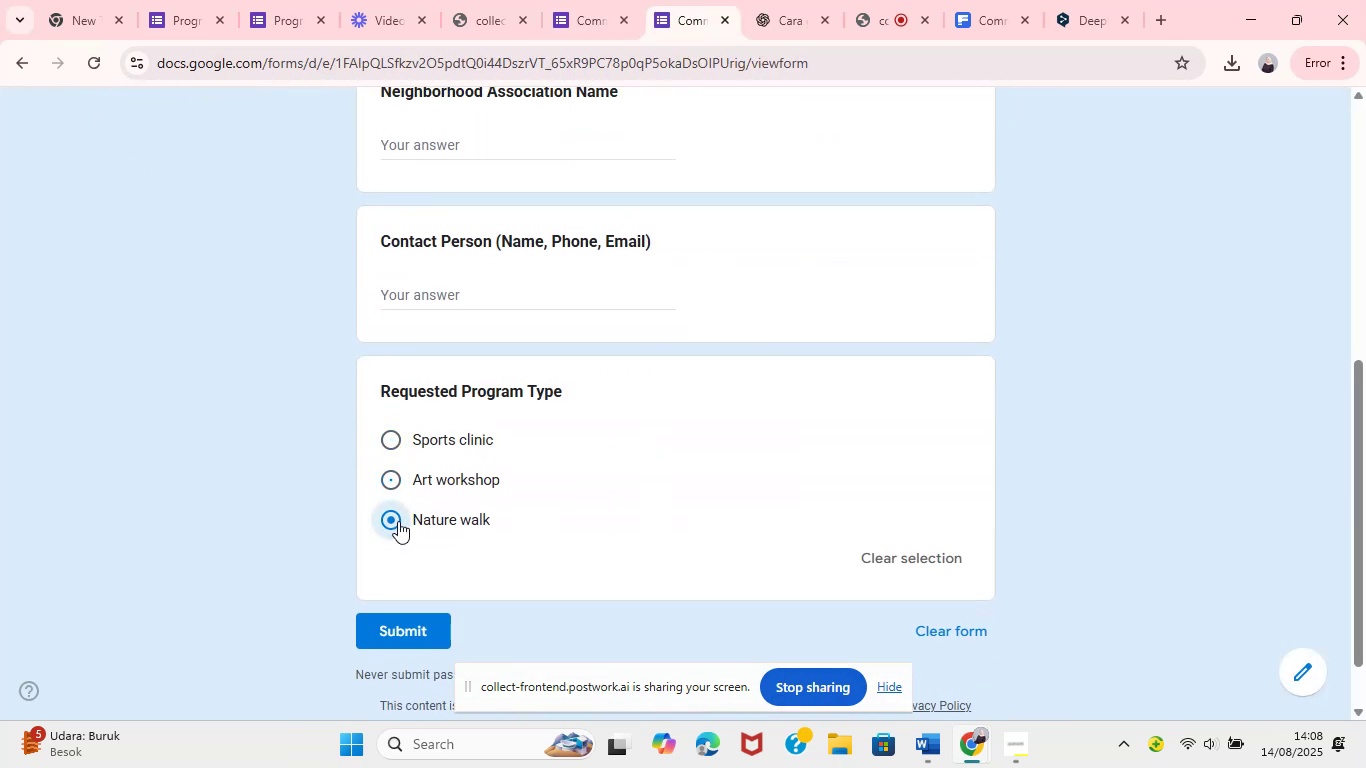 
left_click([422, 450])
 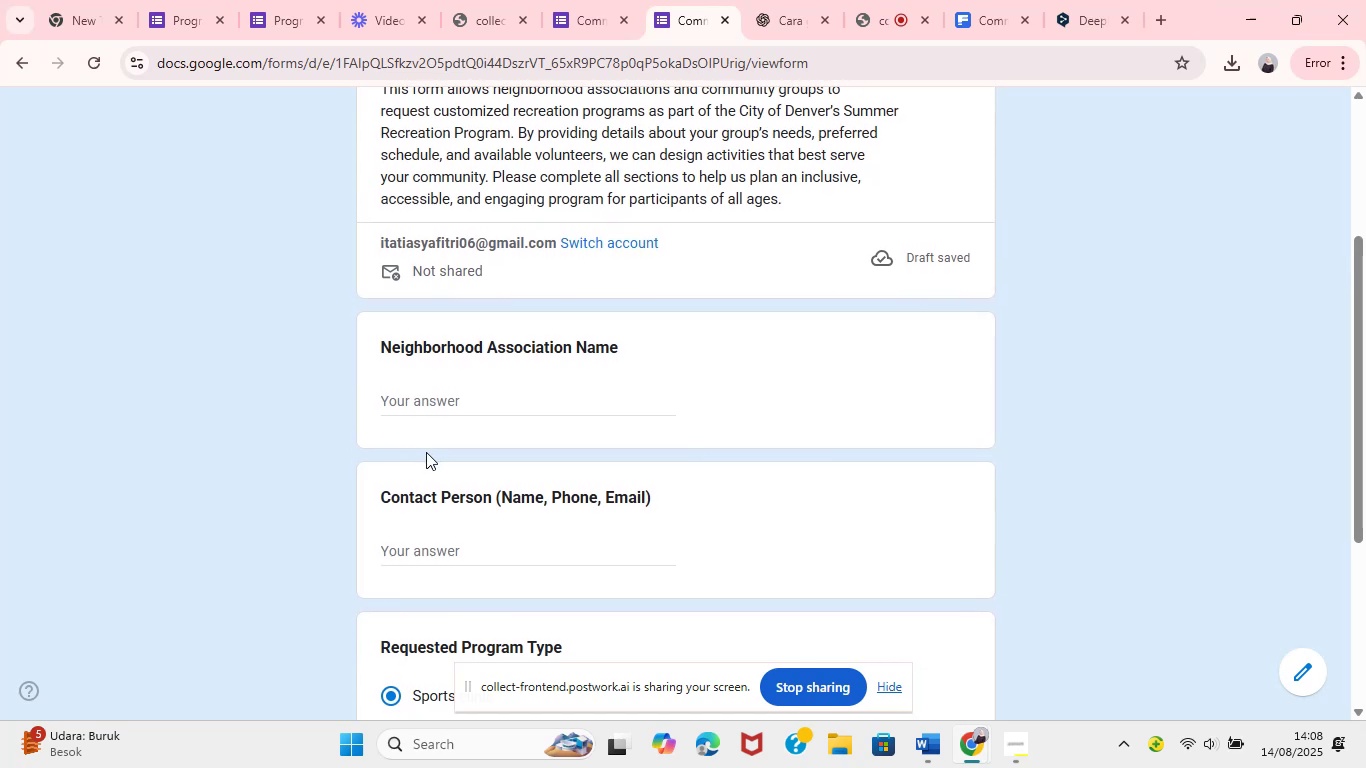 
wait(18.73)
 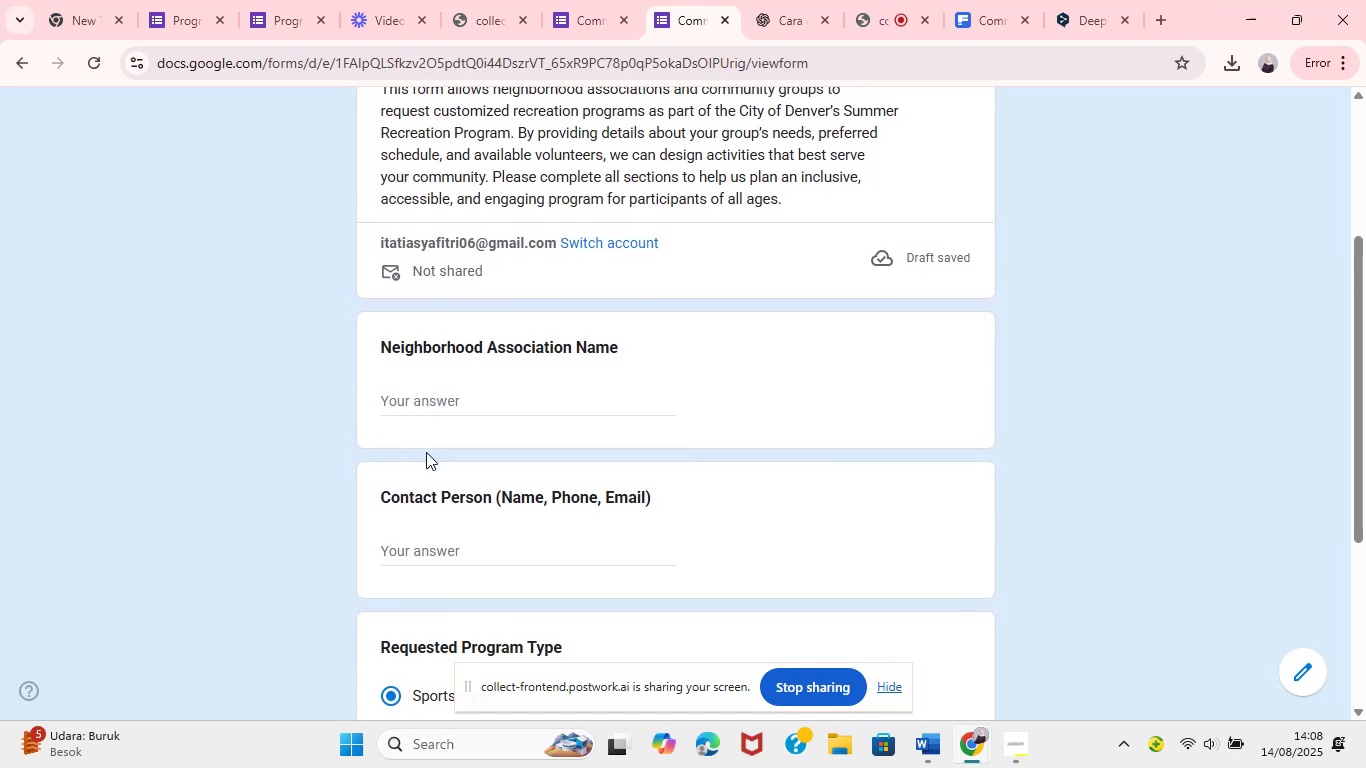 
left_click([922, 759])
 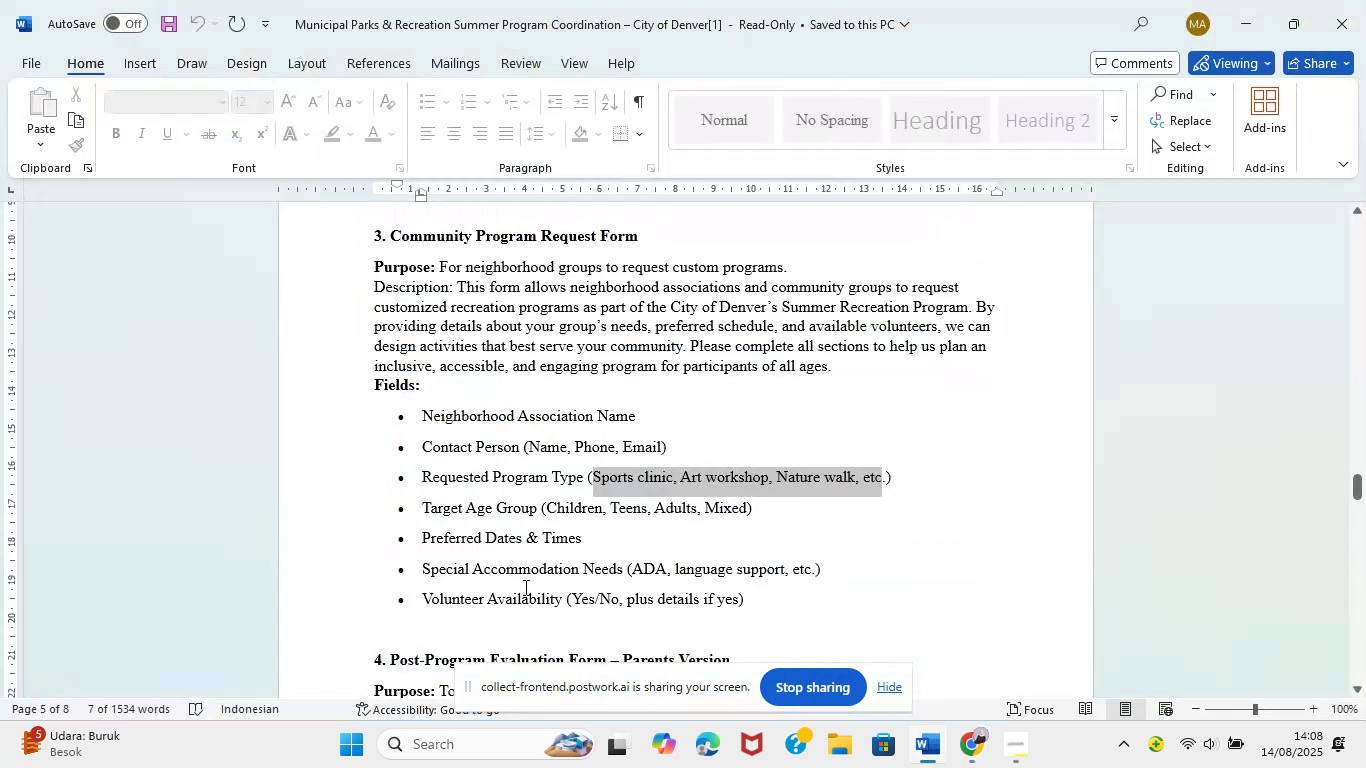 
left_click_drag(start_coordinate=[423, 508], to_coordinate=[525, 498])
 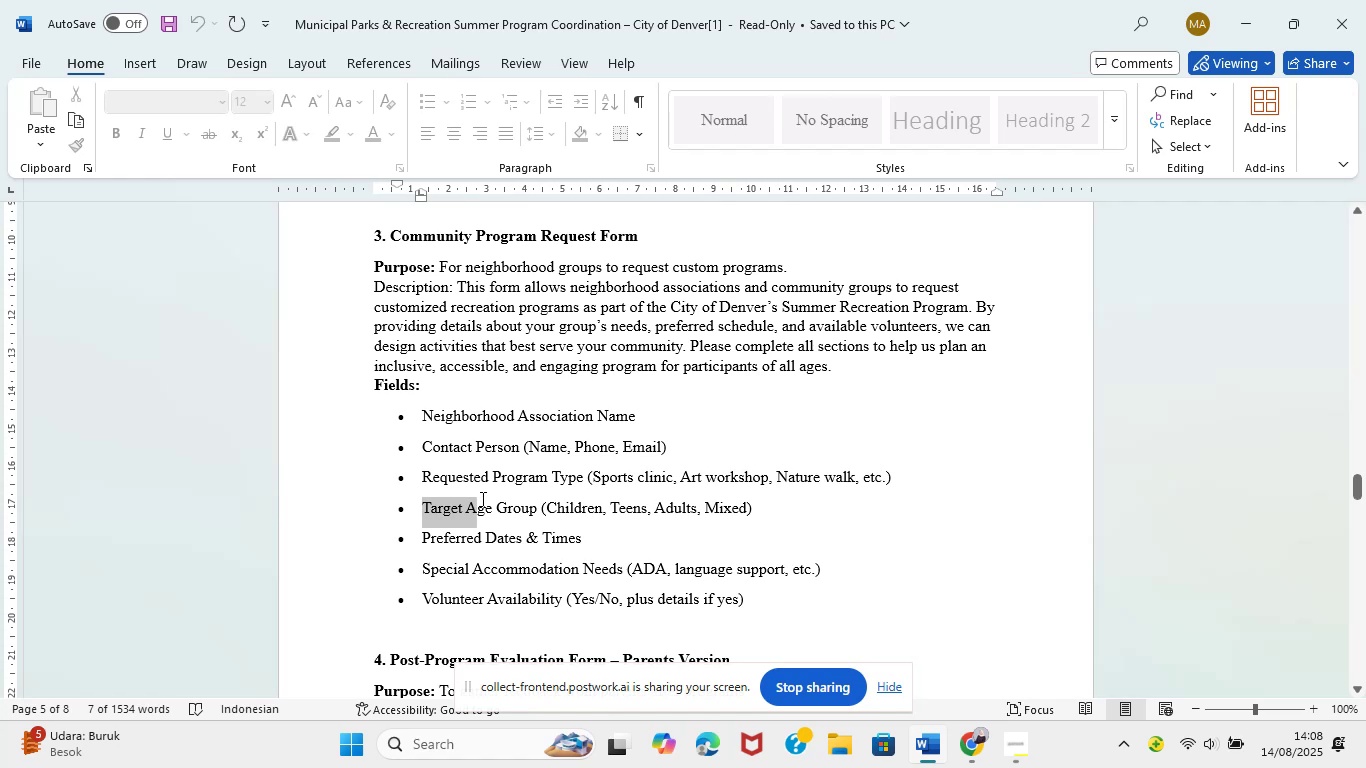 
key(Control+C)
 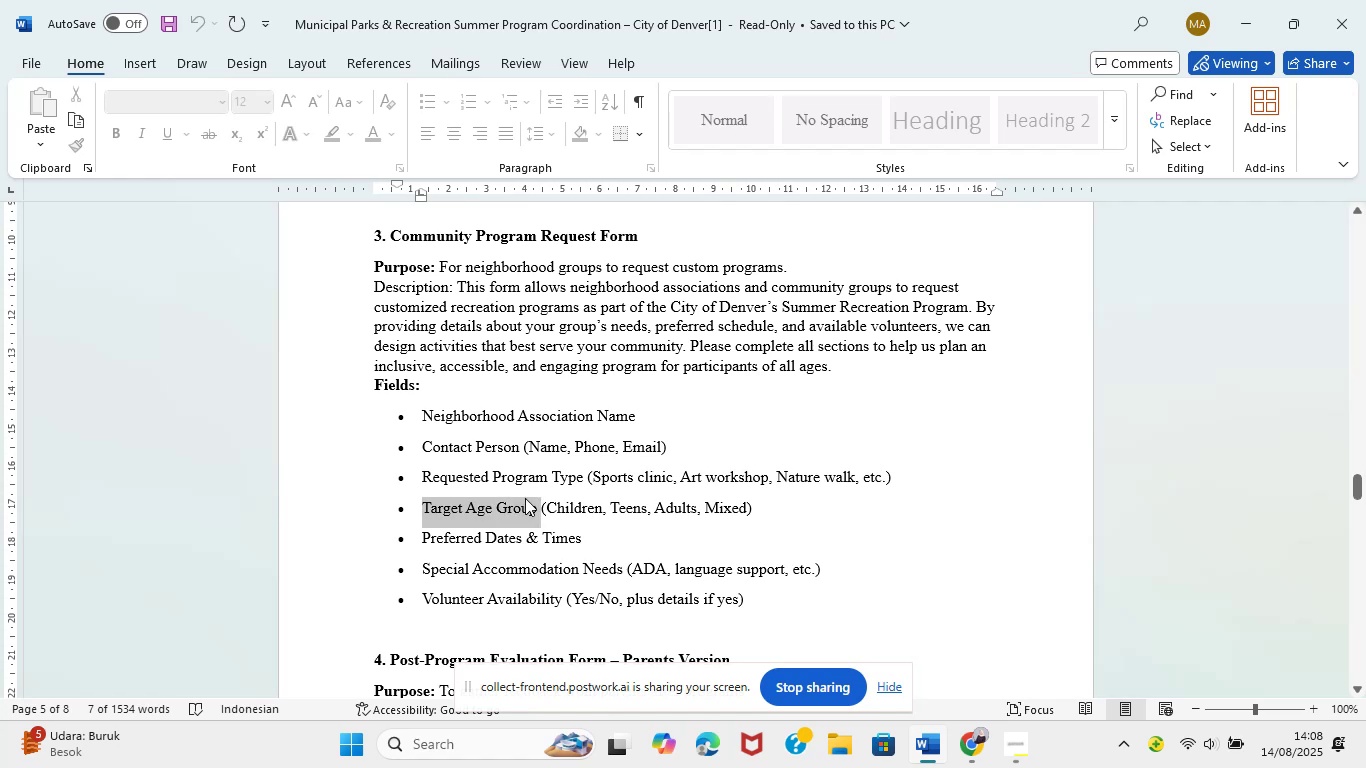 
key(Control+C)
 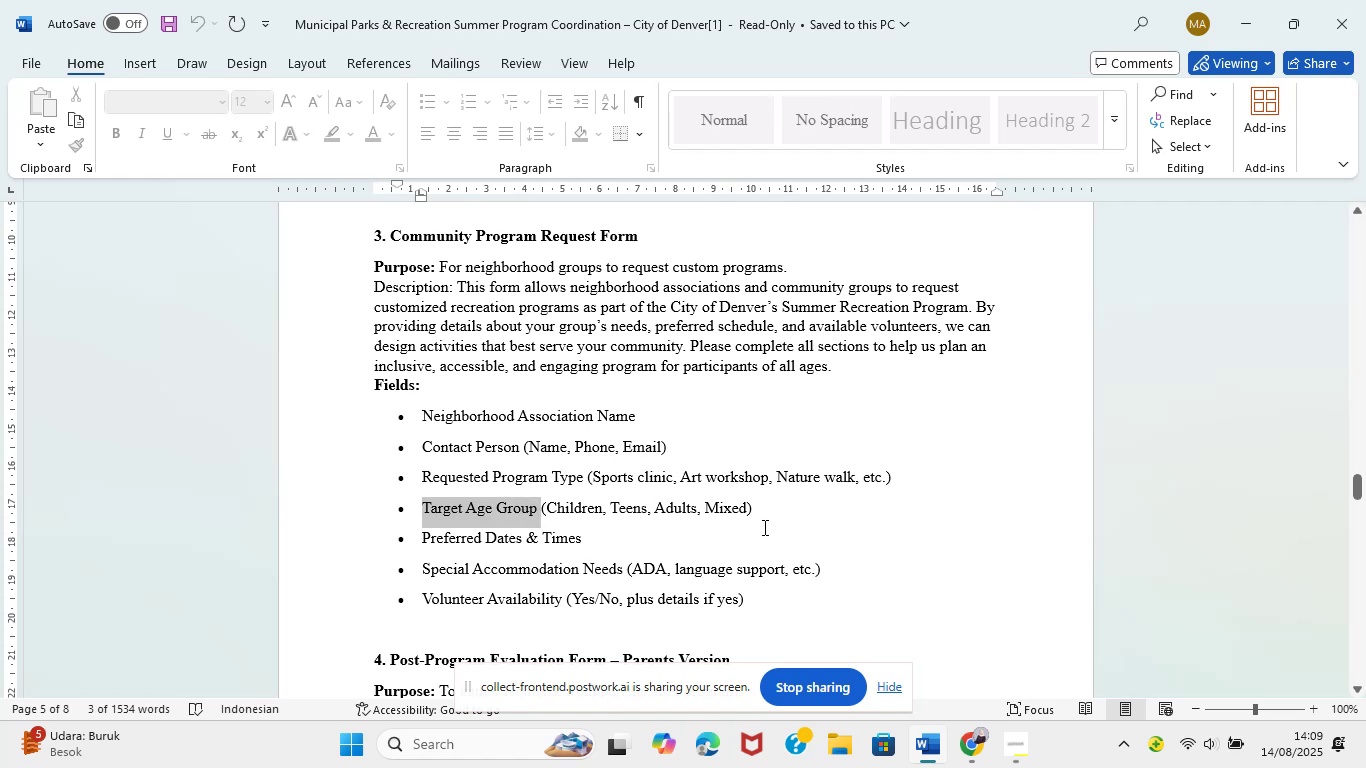 
wait(5.03)
 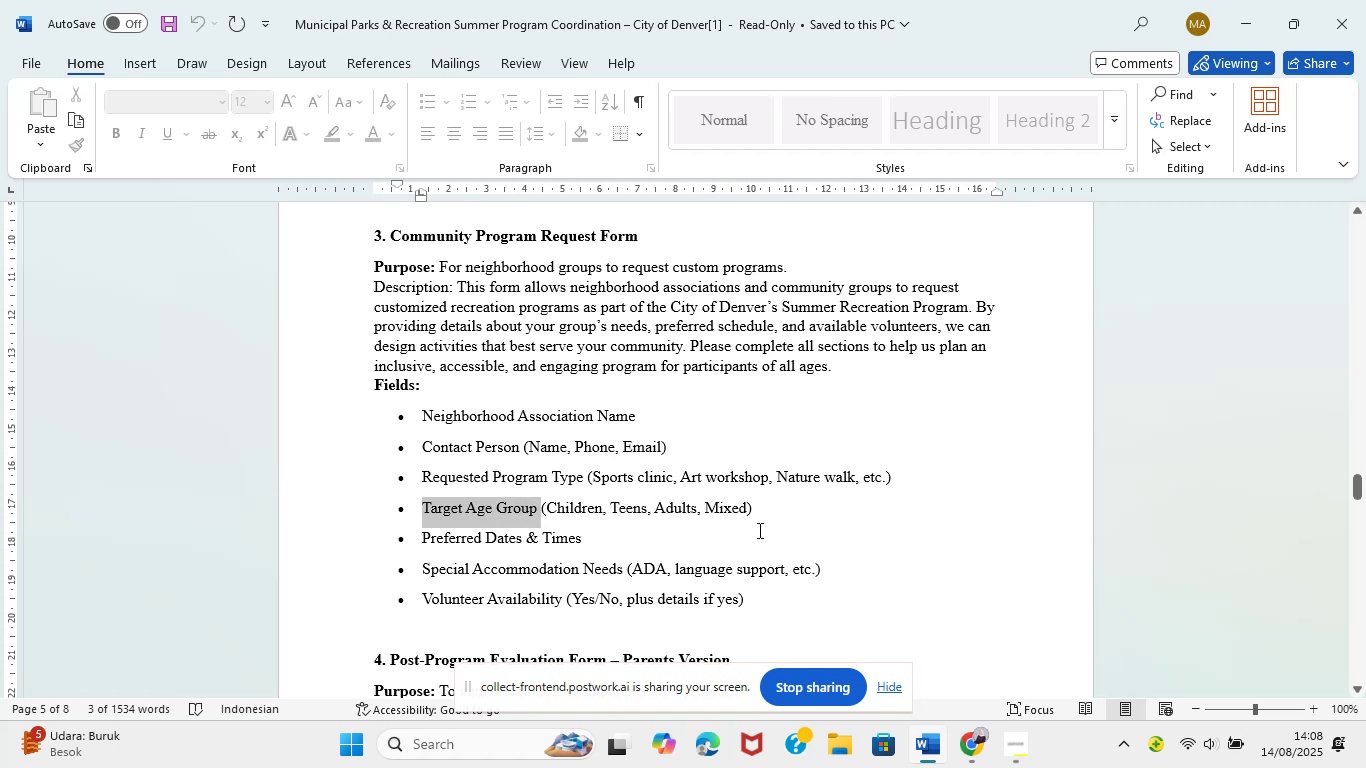 
left_click([974, 754])
 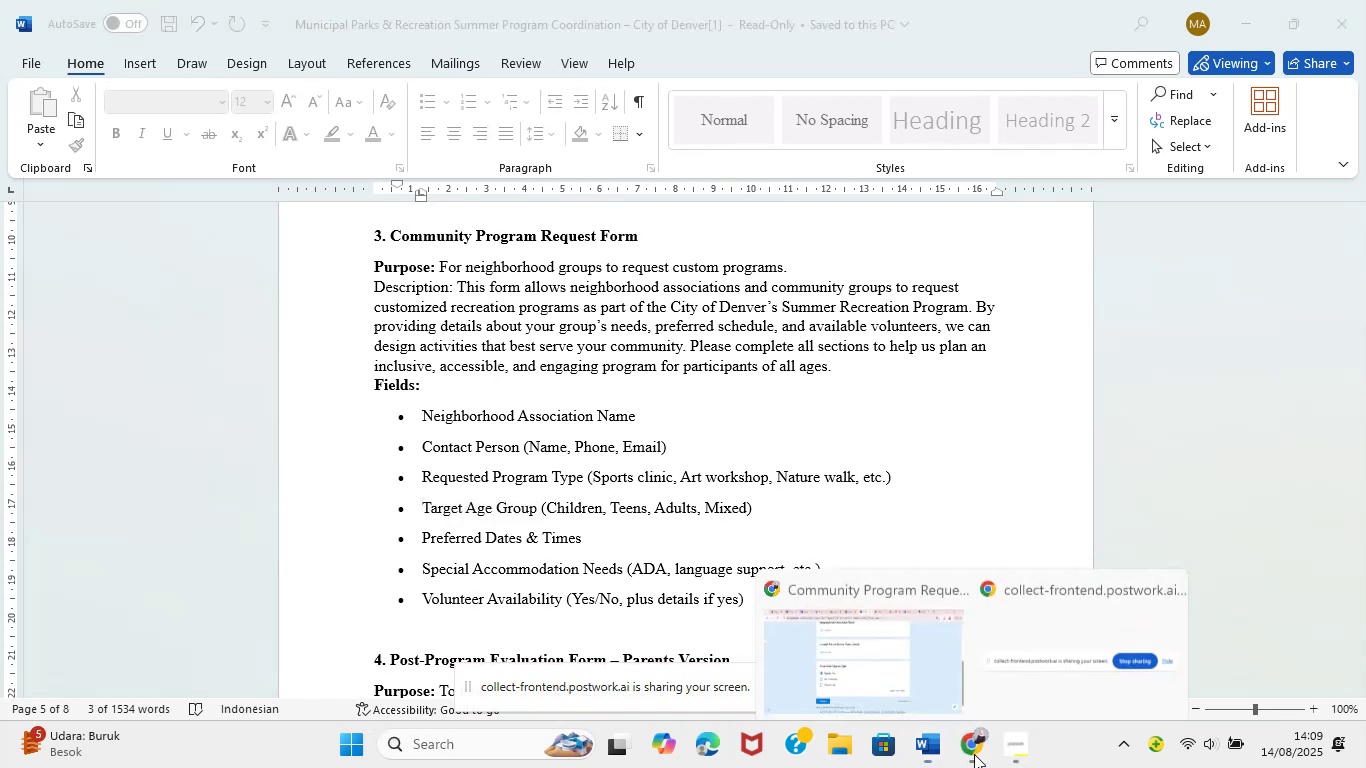 
left_click([911, 637])
 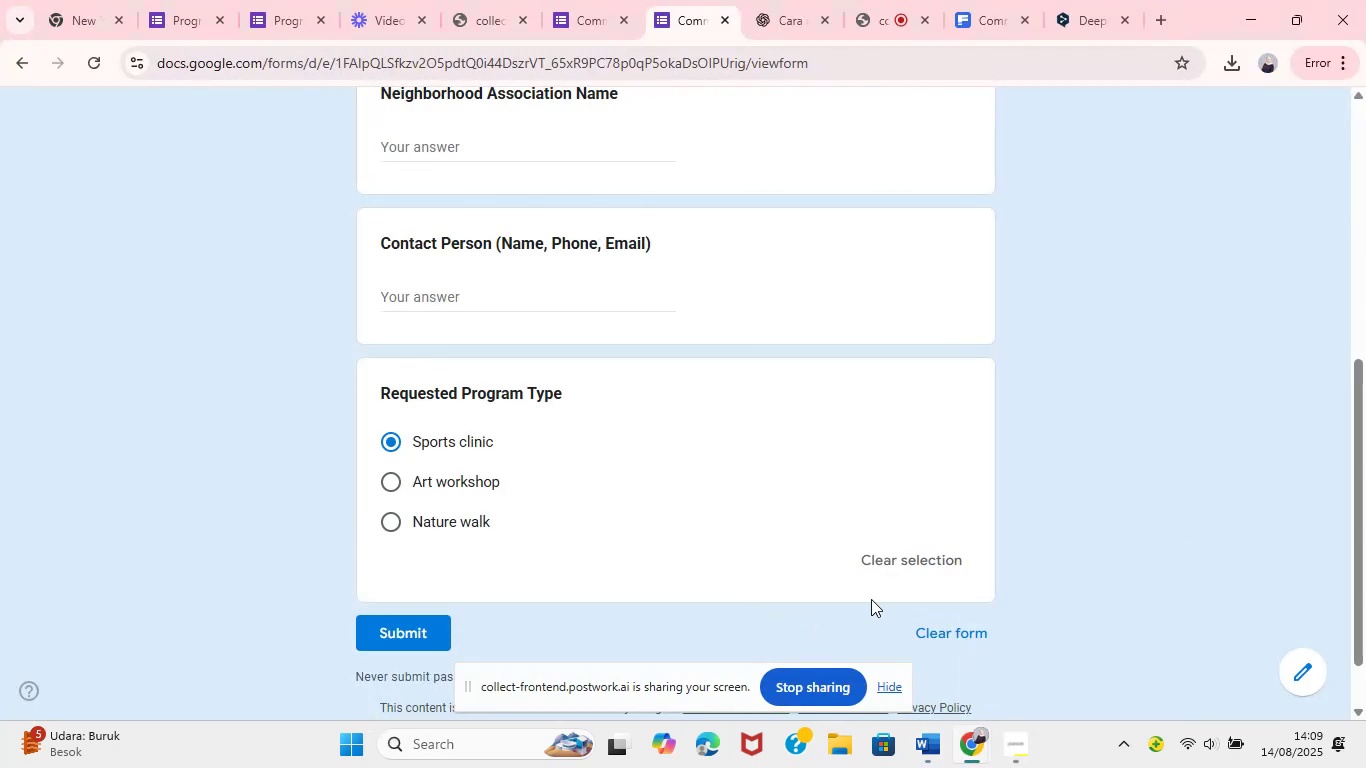 
left_click([592, 0])
 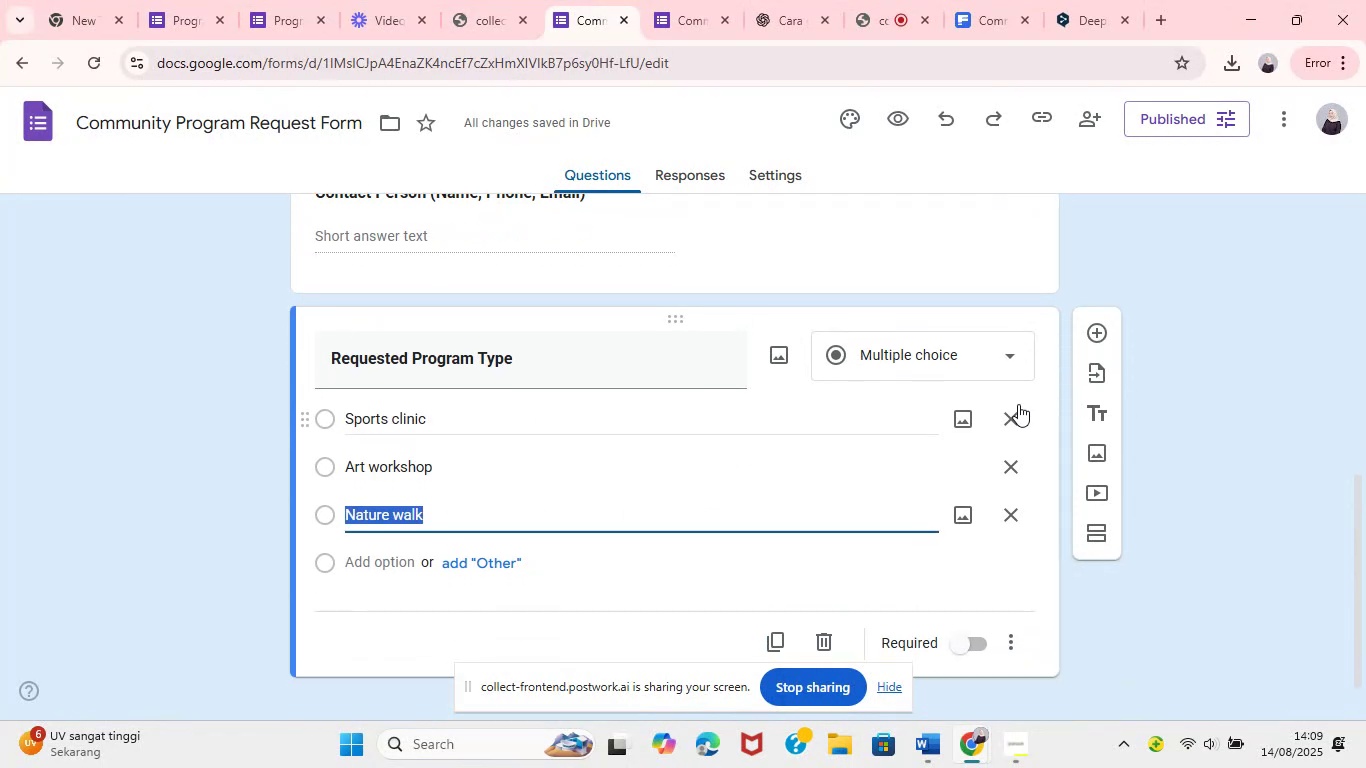 
wait(5.22)
 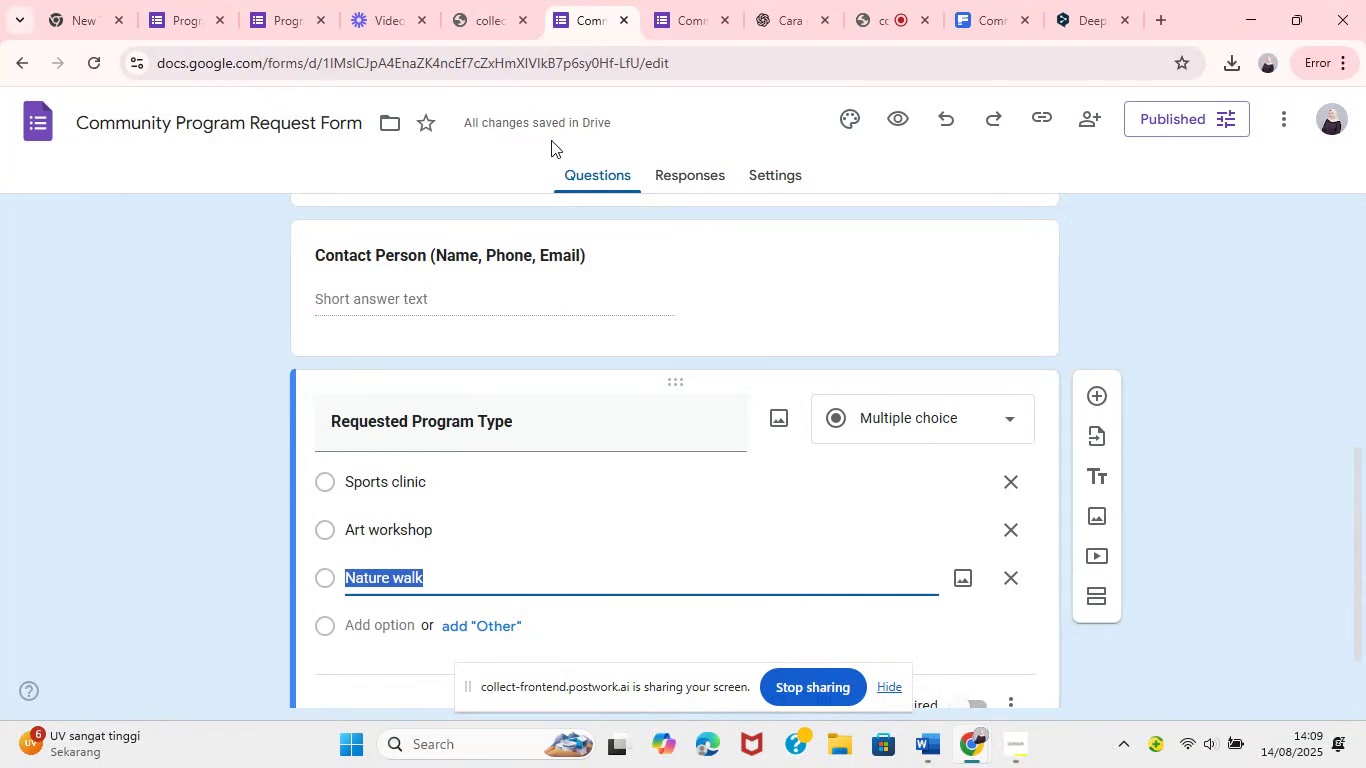 
left_click([1091, 305])
 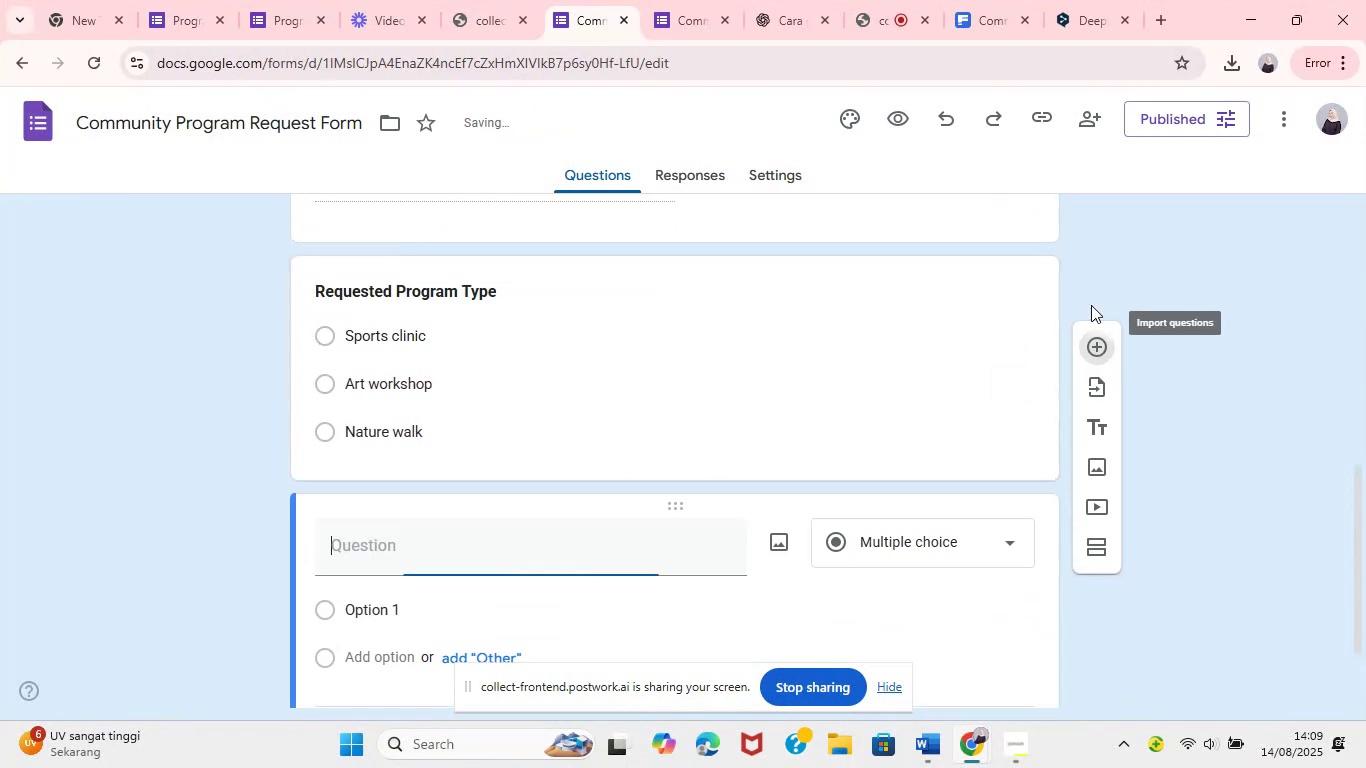 
key(Control+V)
 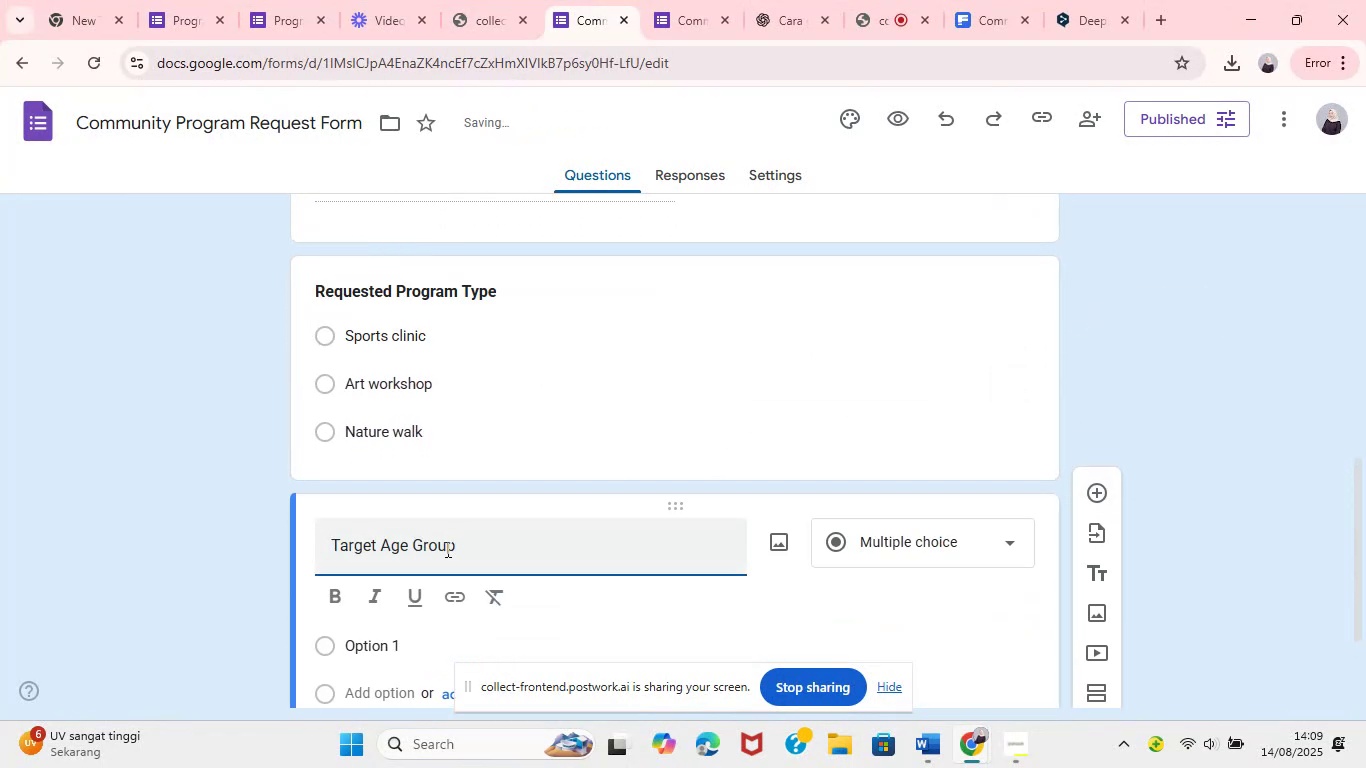 
key(Control+A)
 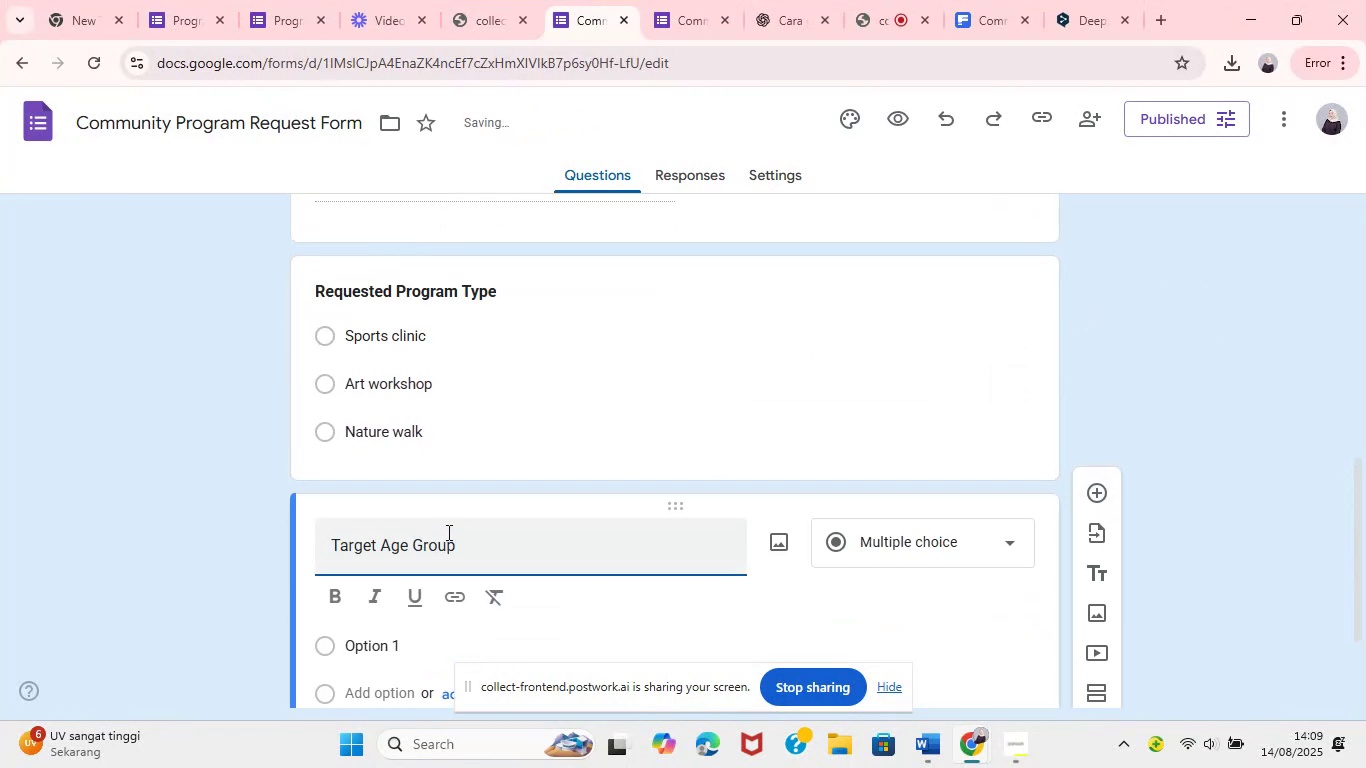 
key(Control+ControlLeft)
 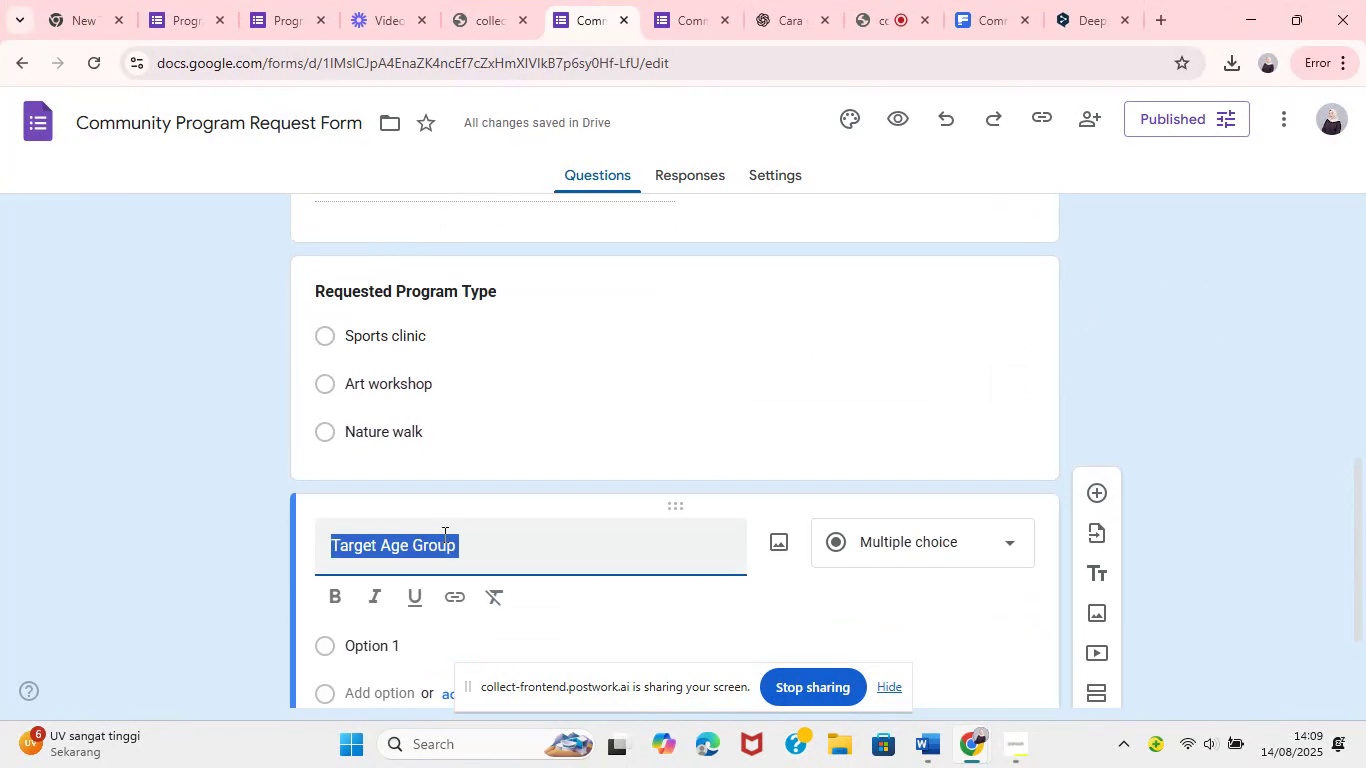 
left_click([341, 597])
 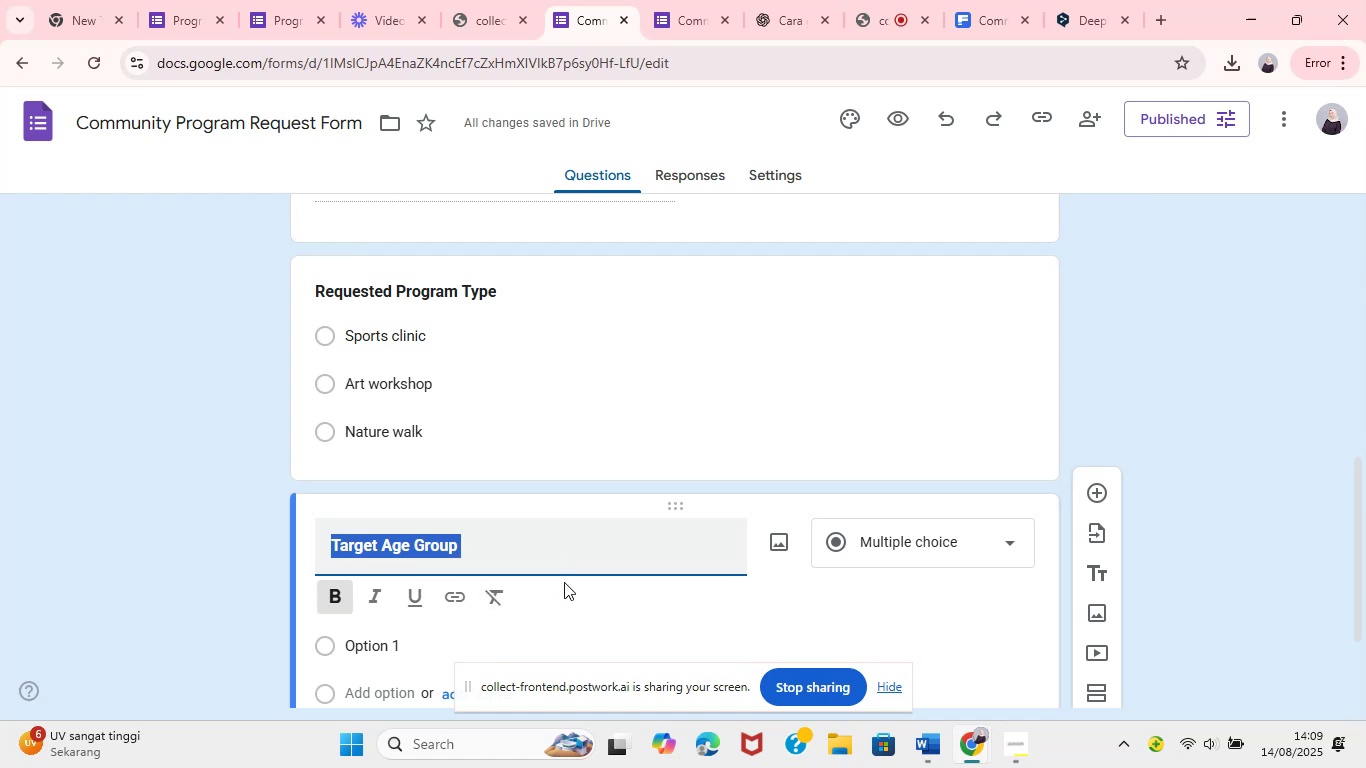 
wait(16.95)
 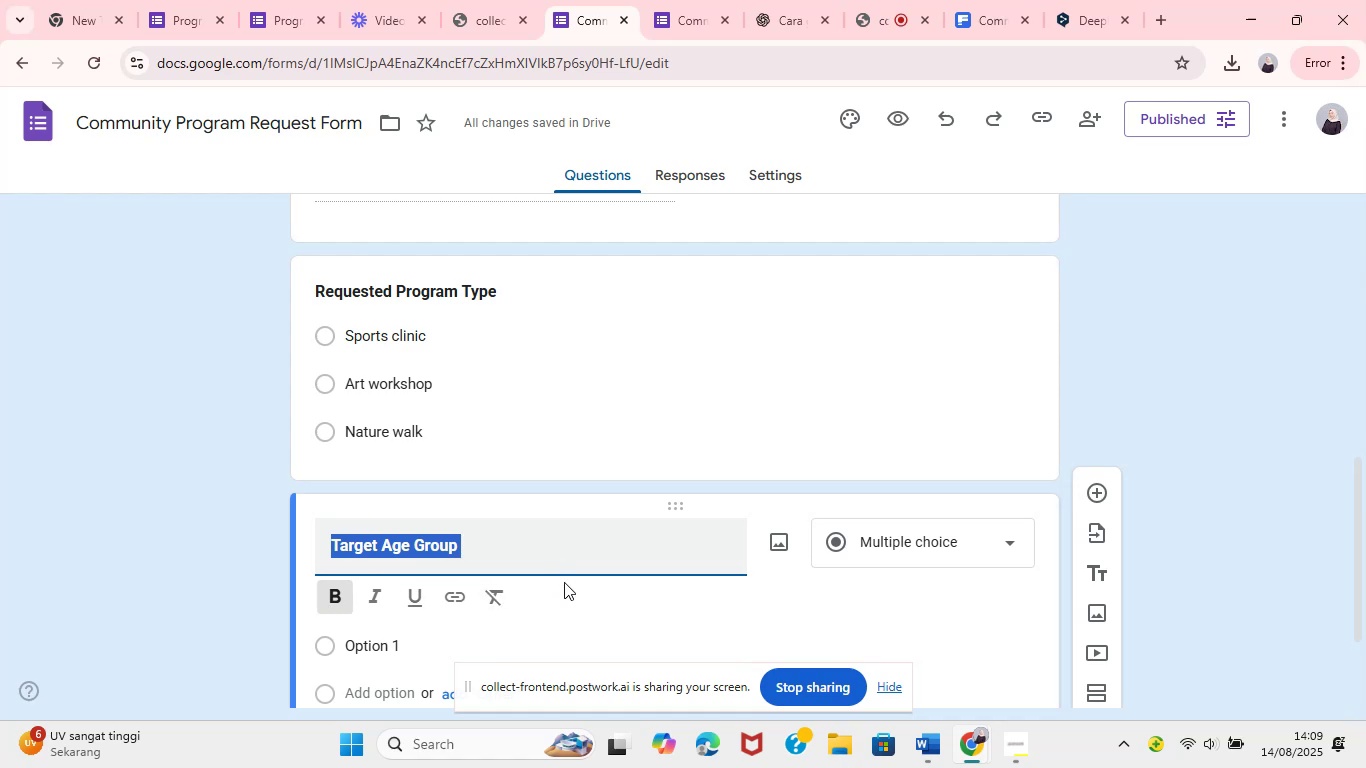 
mouse_move([935, 679])
 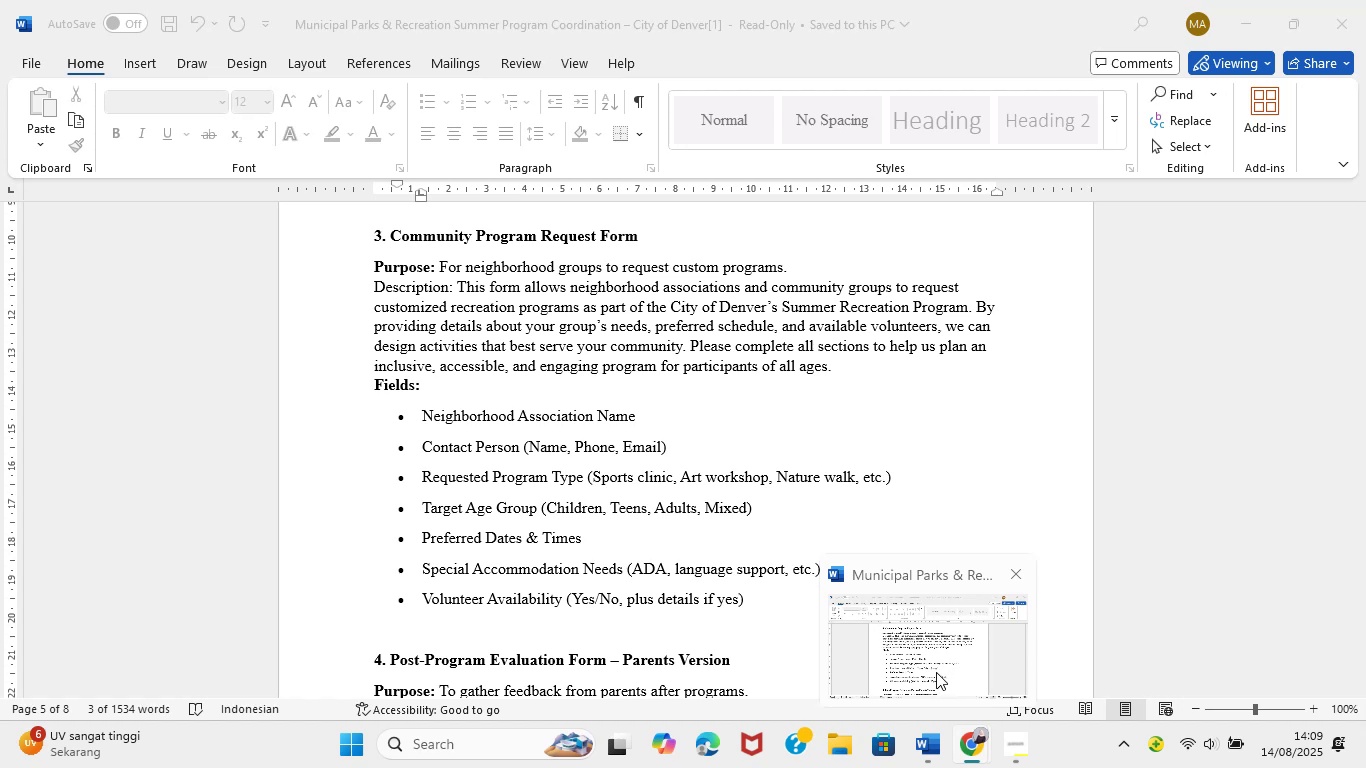 
left_click([935, 672])
 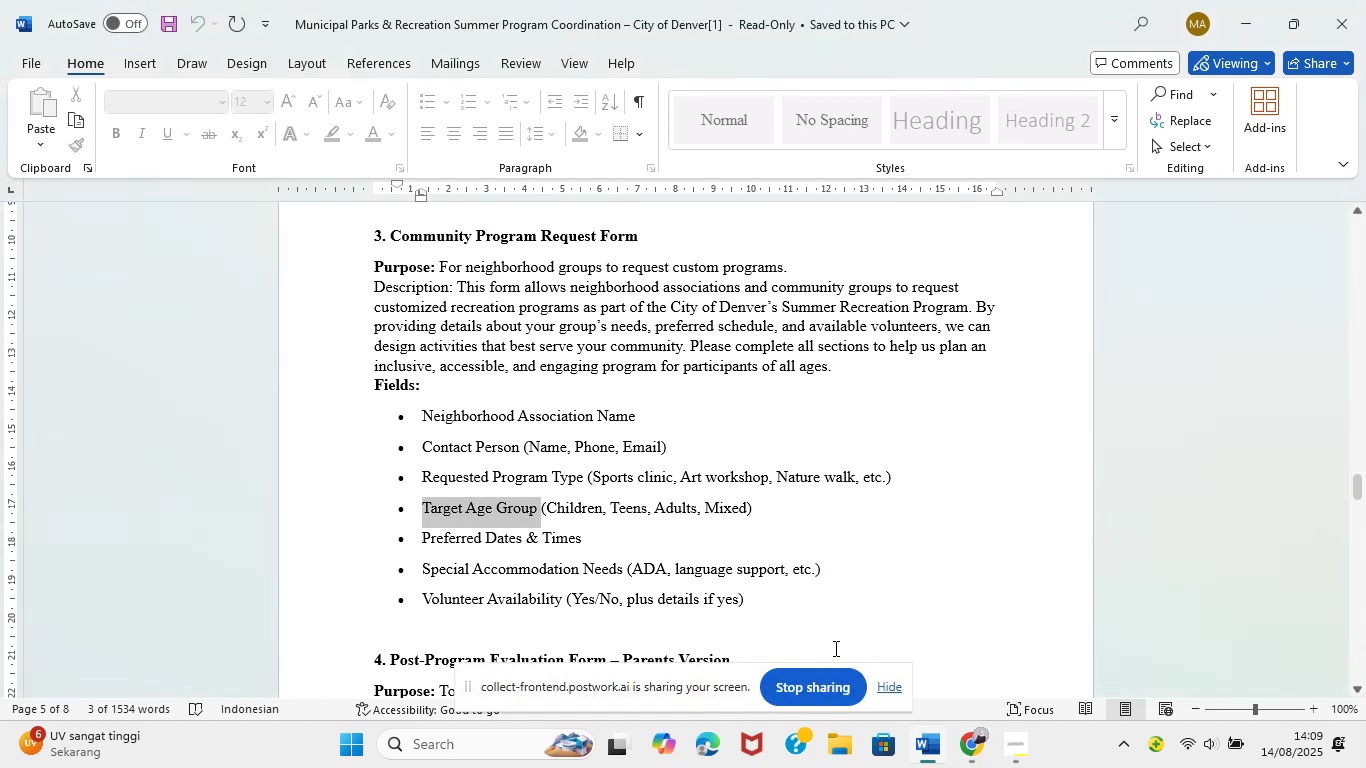 
left_click_drag(start_coordinate=[549, 507], to_coordinate=[736, 505])
 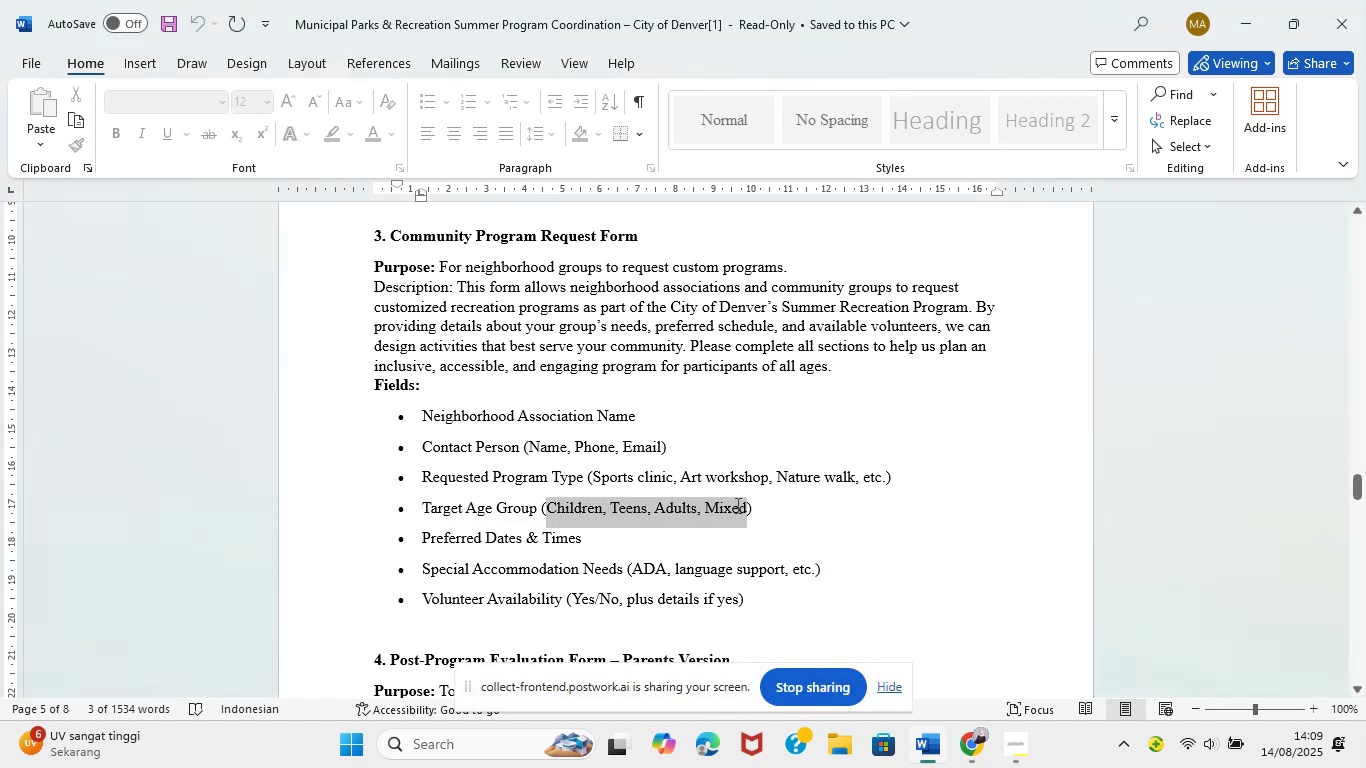 
key(Control+C)
 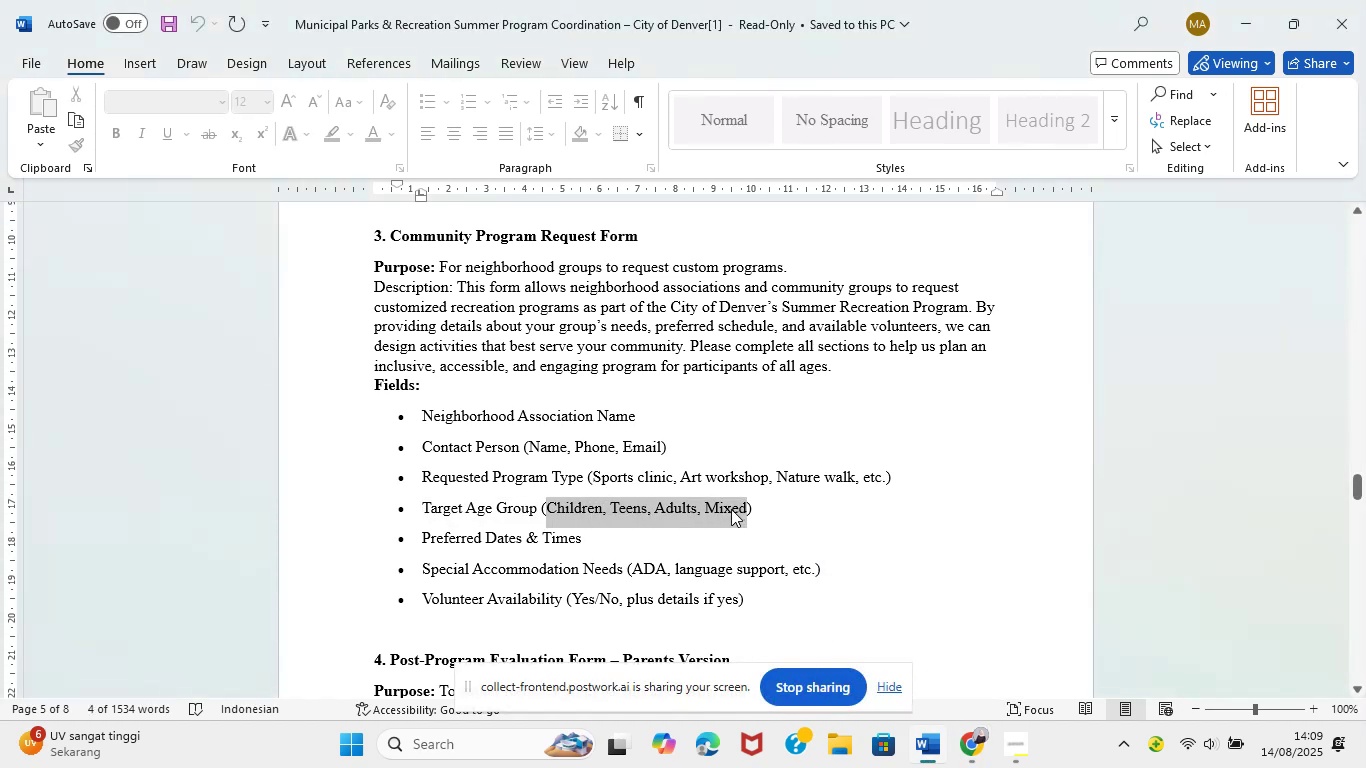 
key(Control+C)
 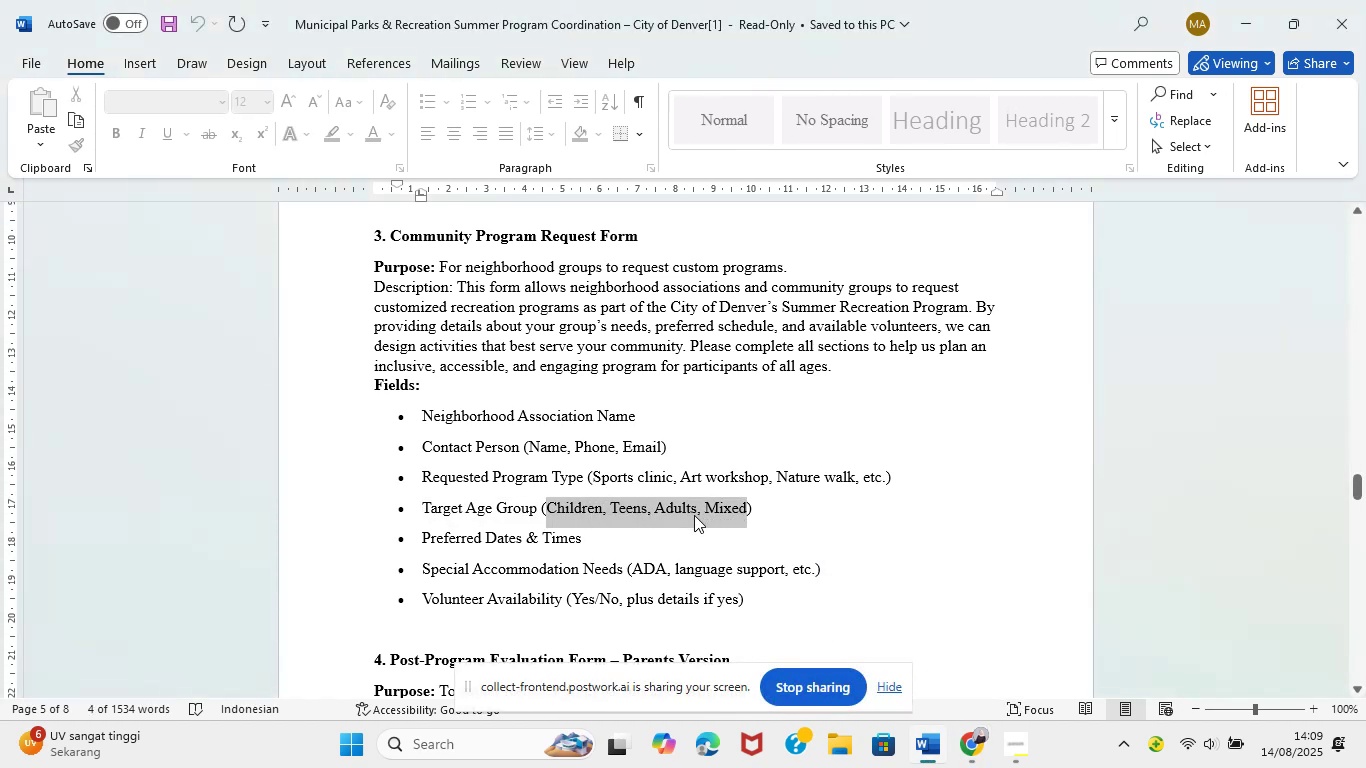 
left_click([968, 759])
 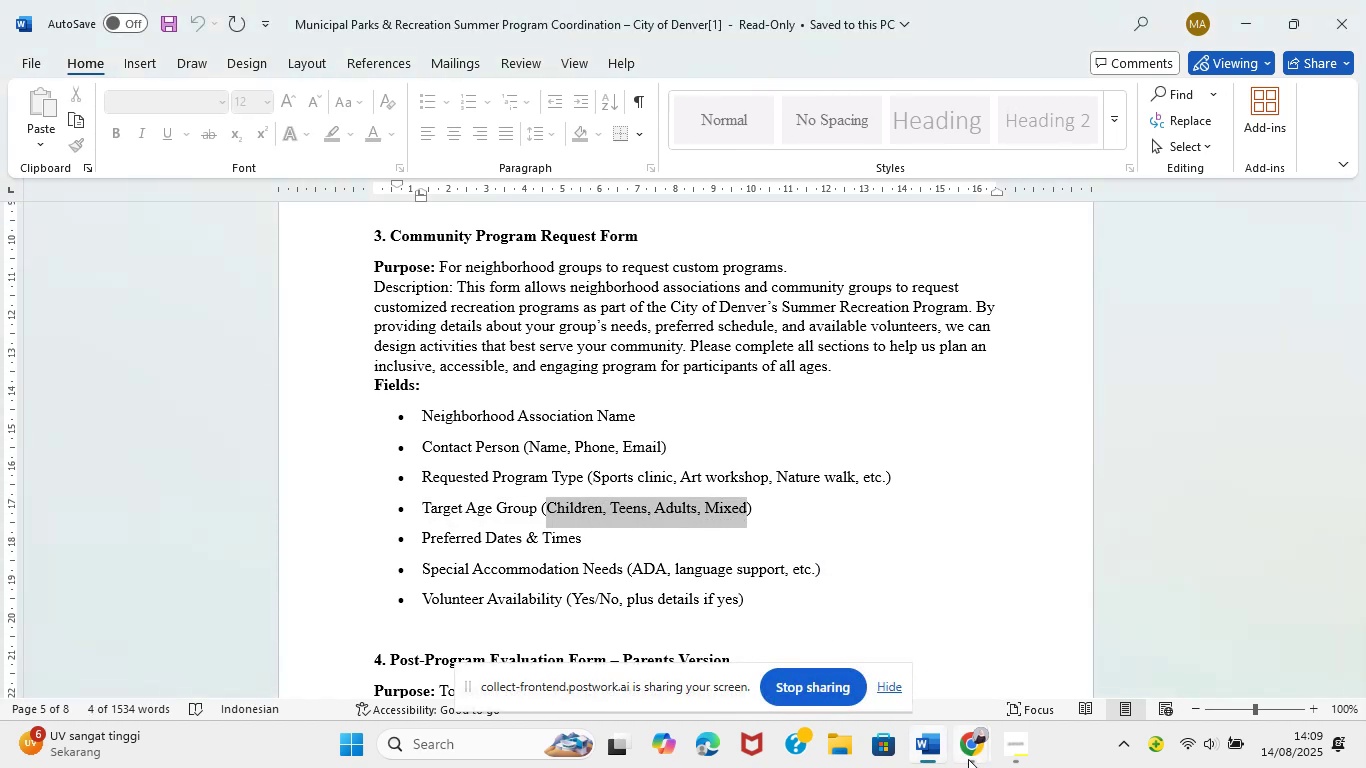 
left_click([866, 657])
 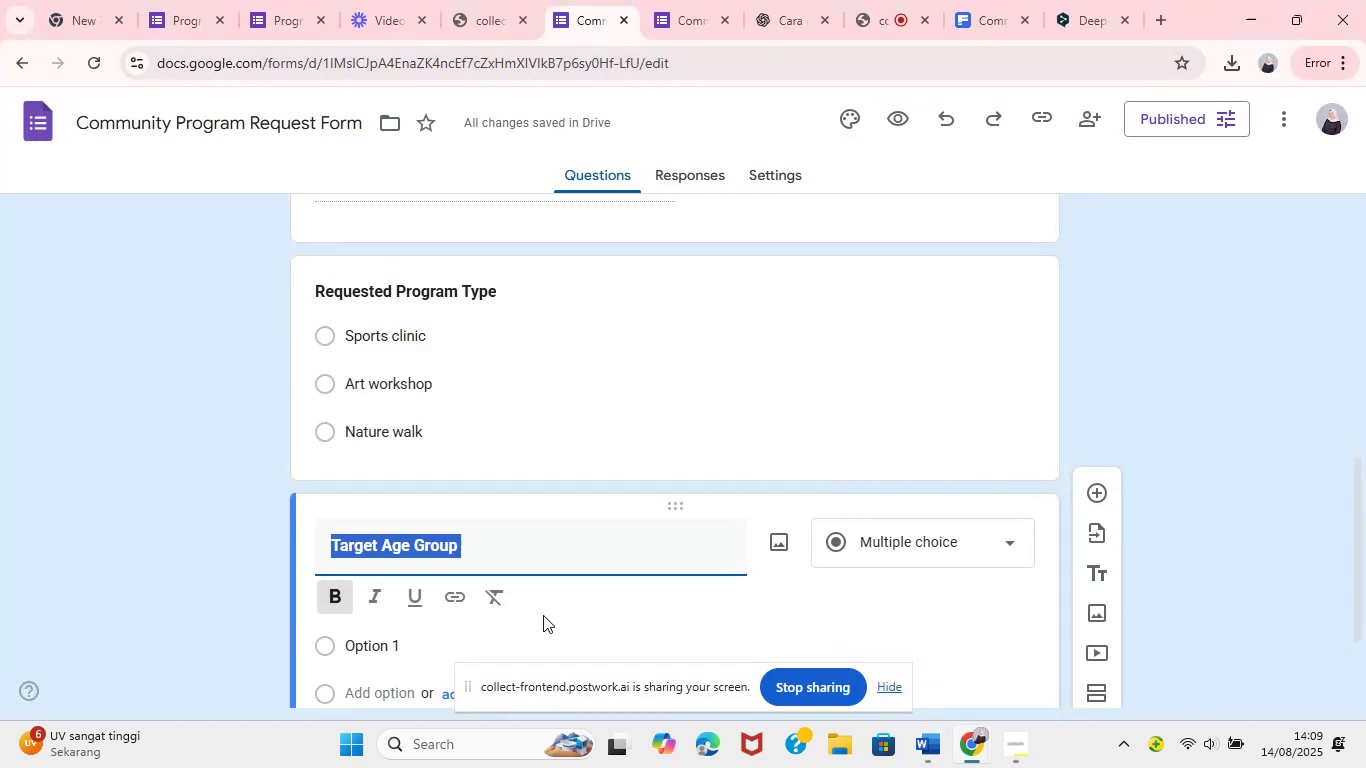 
left_click([223, 512])
 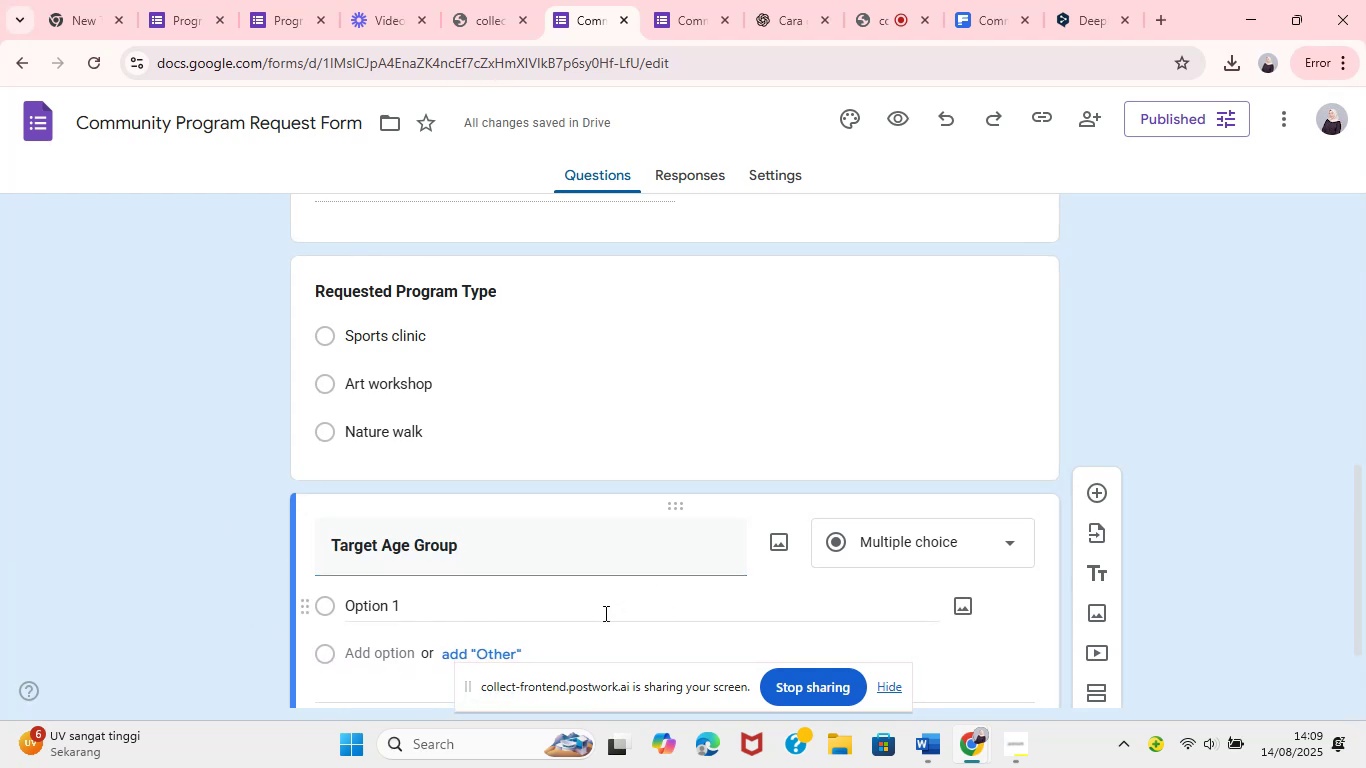 
left_click([596, 618])
 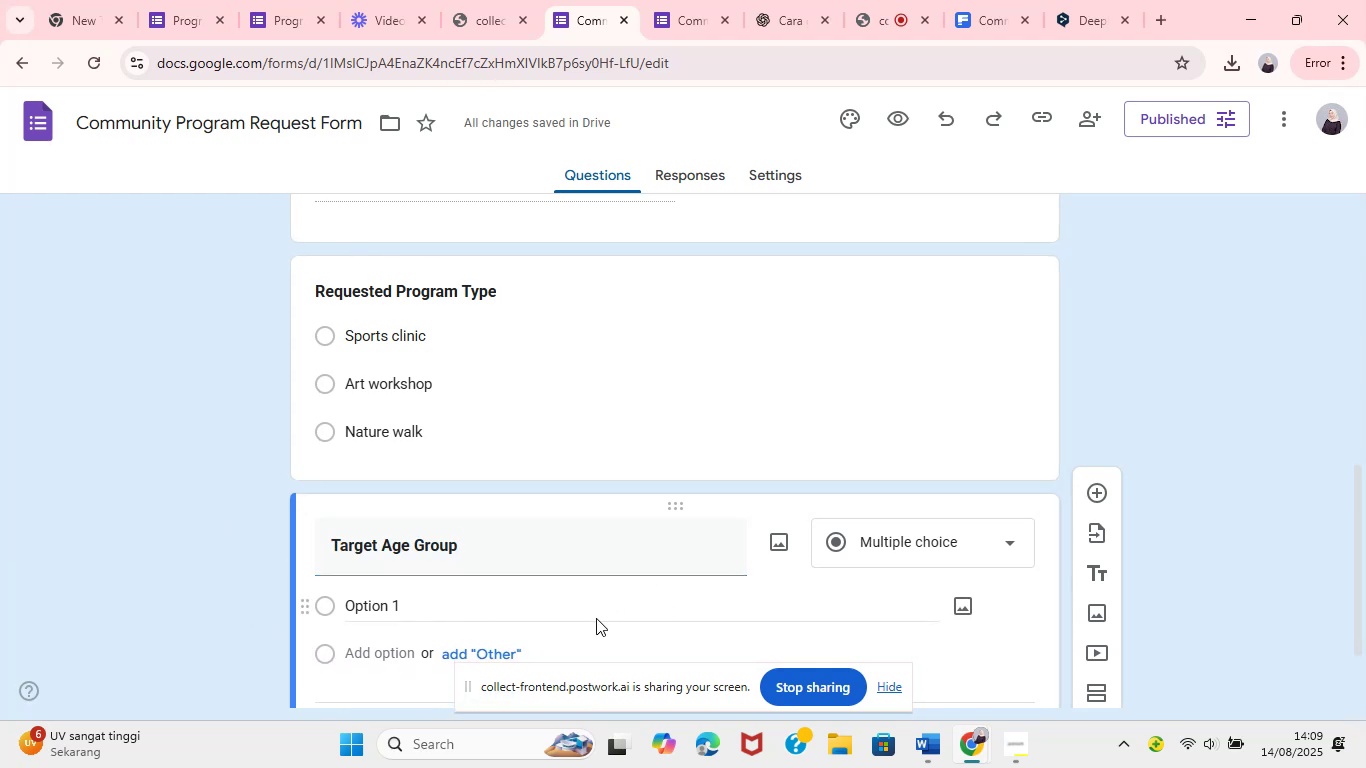 
key(Control+V)
 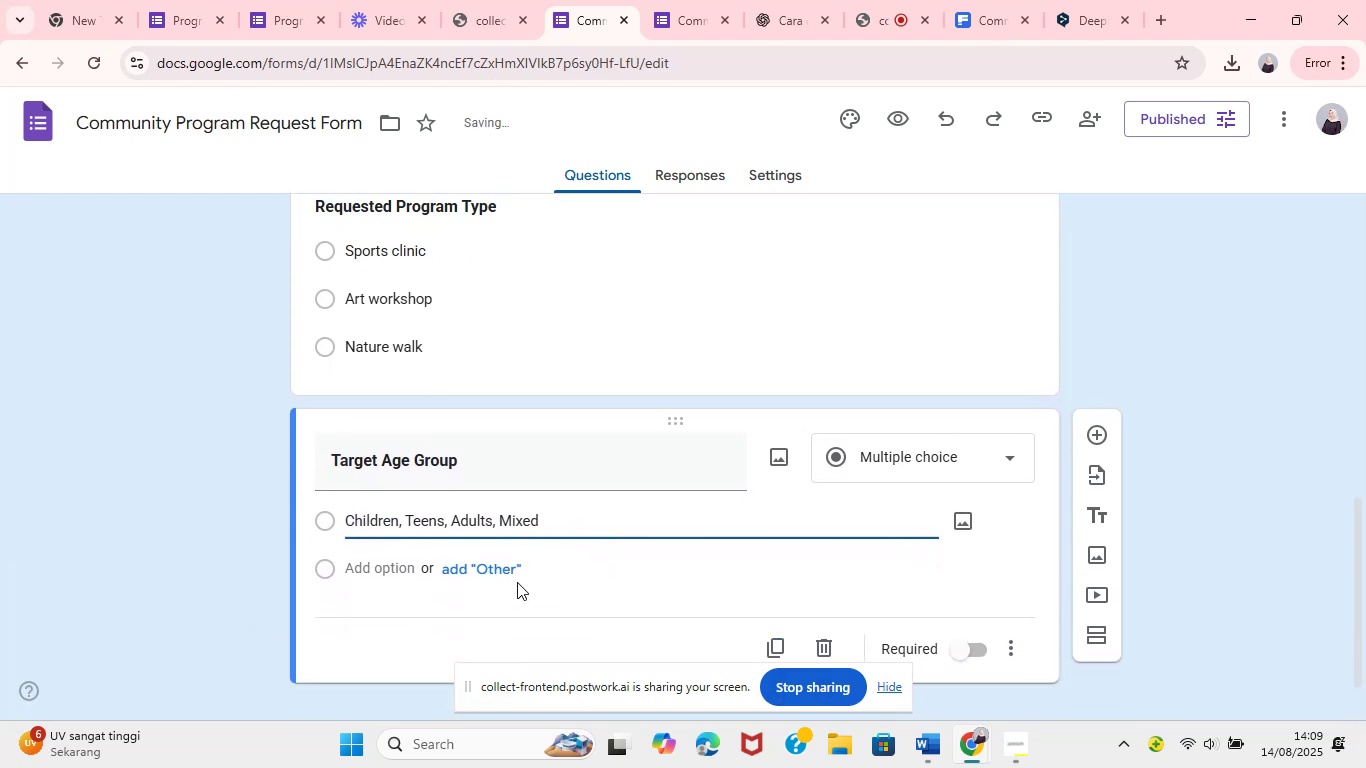 
left_click_drag(start_coordinate=[402, 523], to_coordinate=[414, 548])
 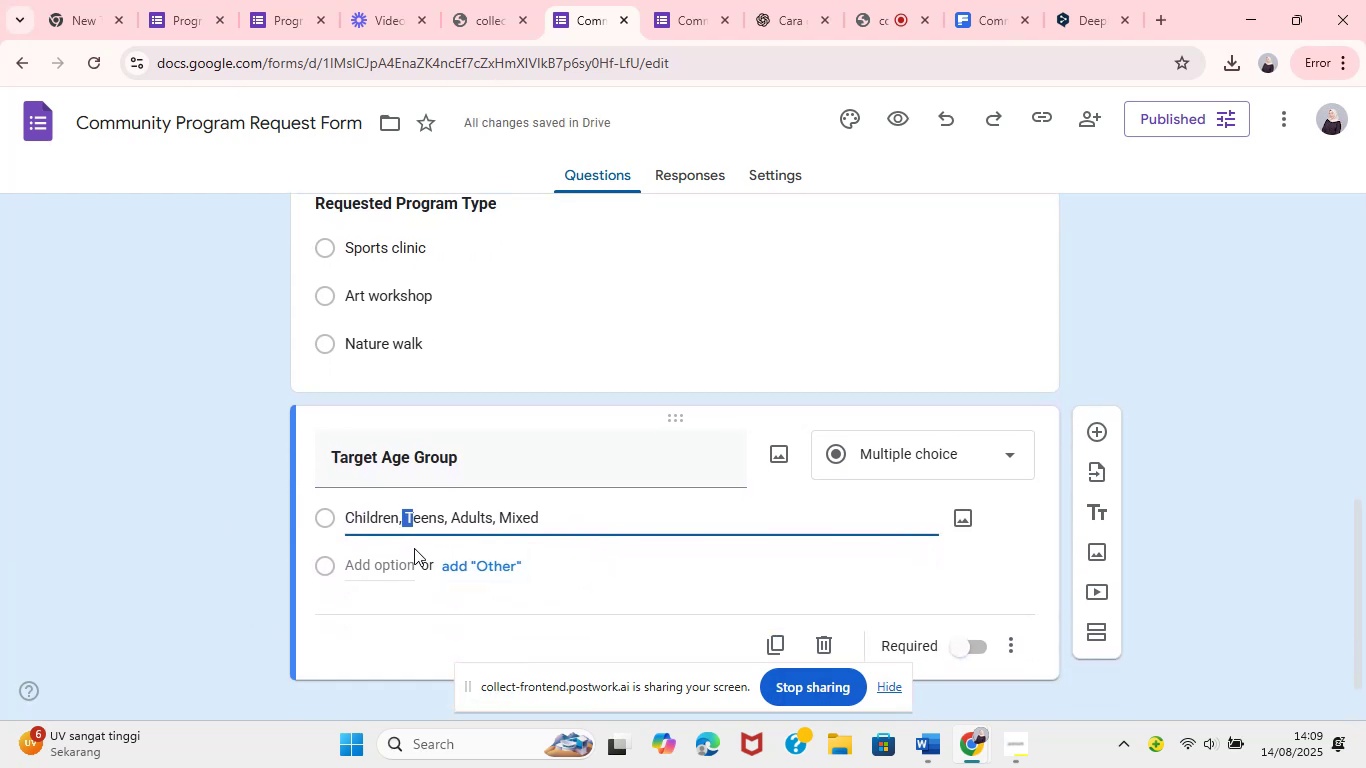 
left_click_drag(start_coordinate=[397, 516], to_coordinate=[652, 544])
 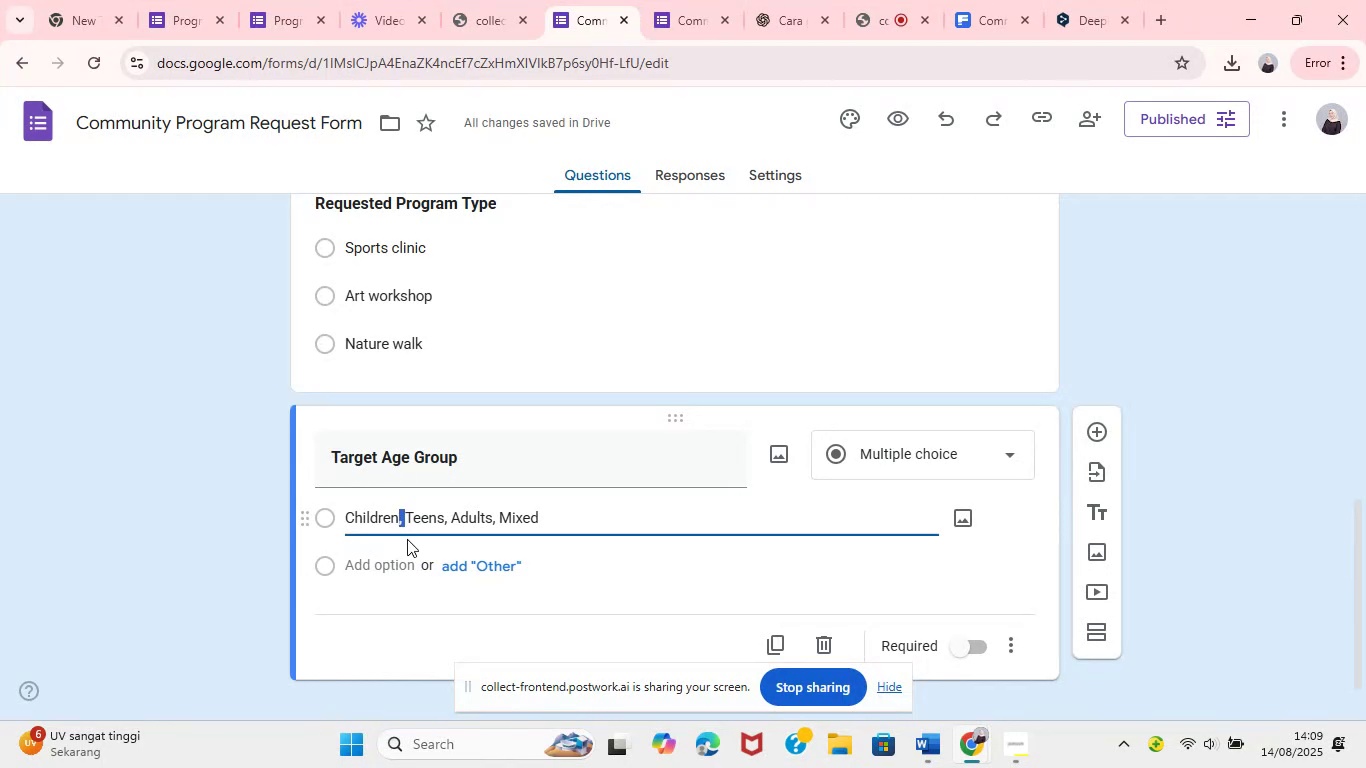 
key(Control+C)
 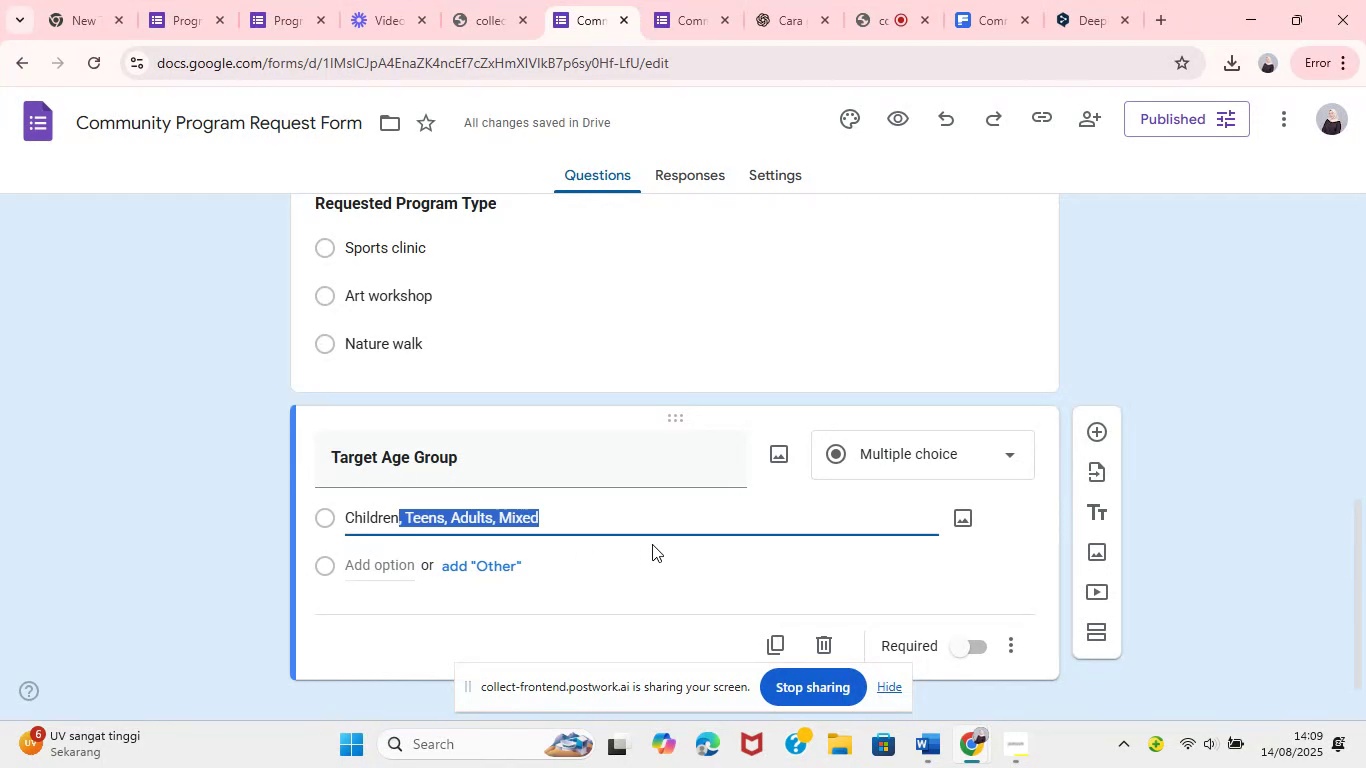 
key(Control+C)
 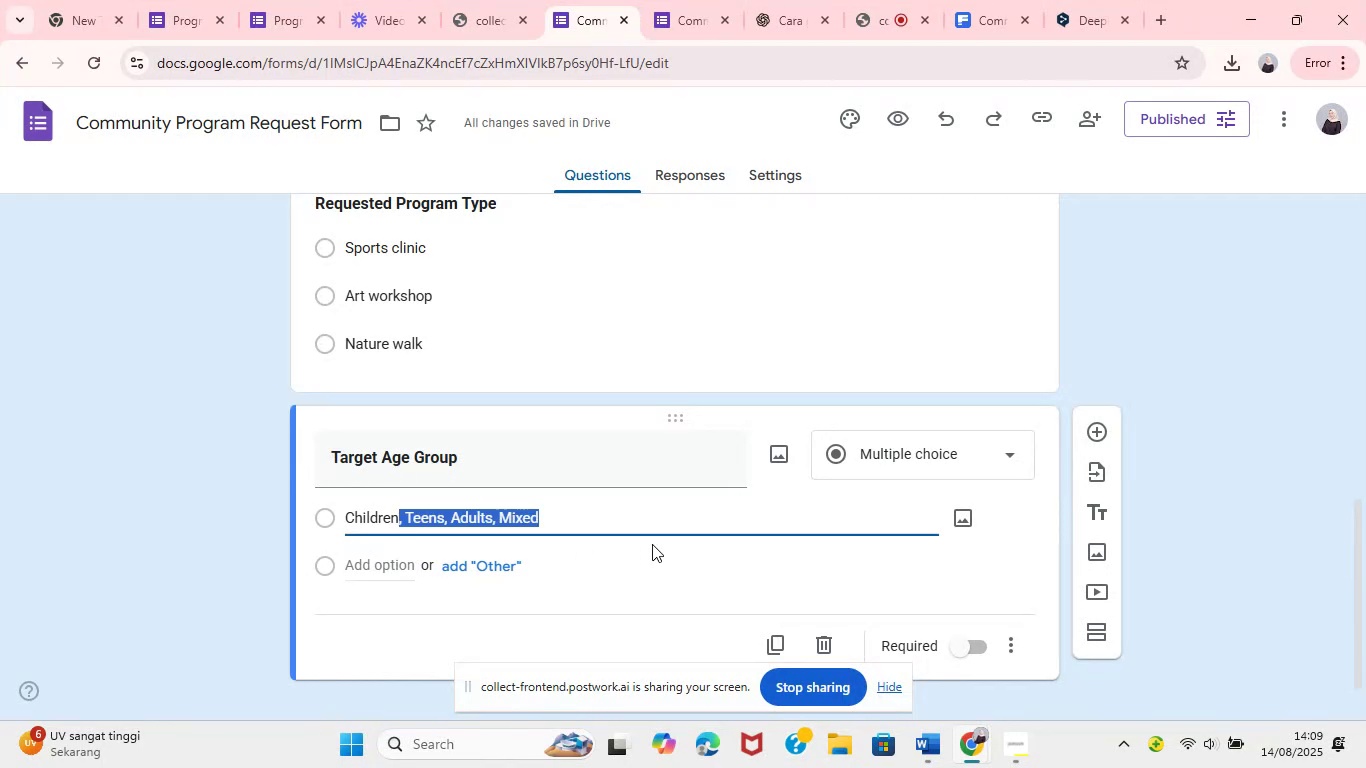 
left_click([377, 564])
 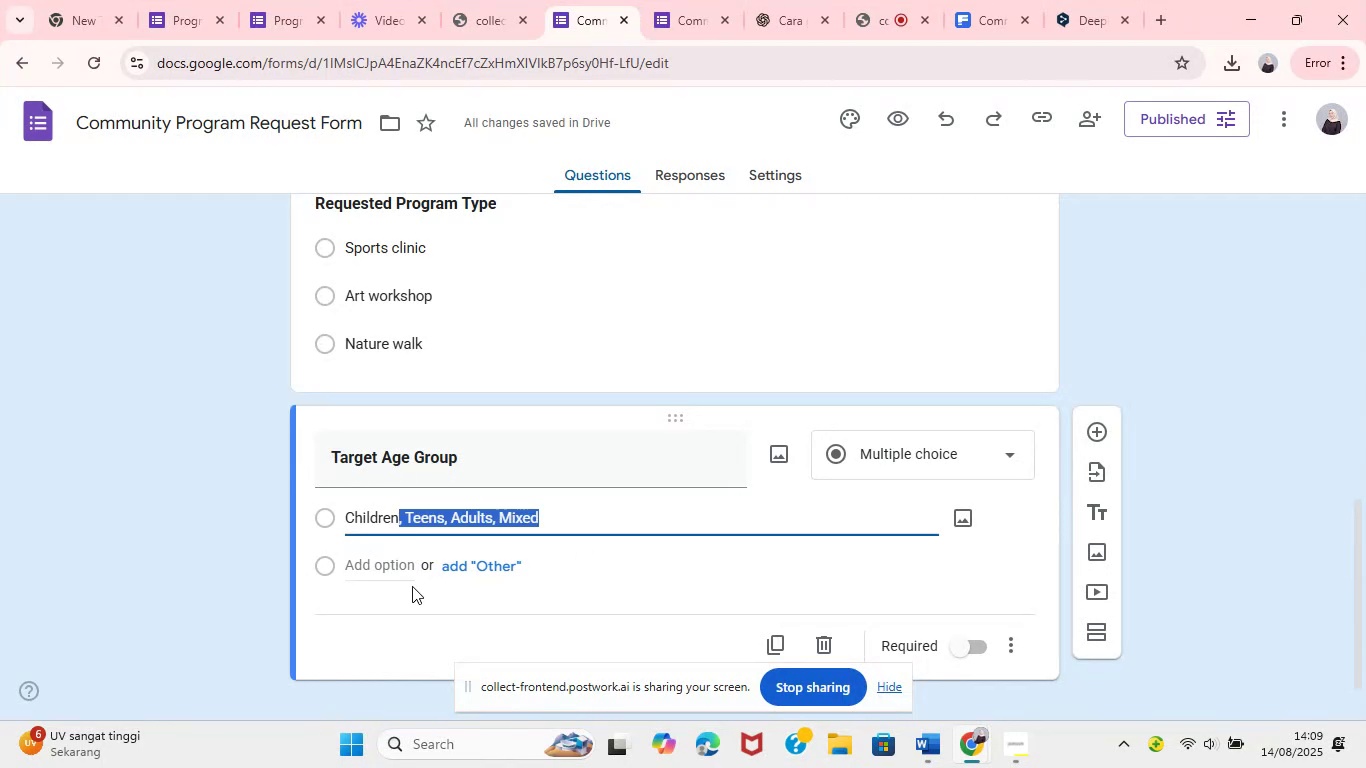 
key(Control+ControlLeft)
 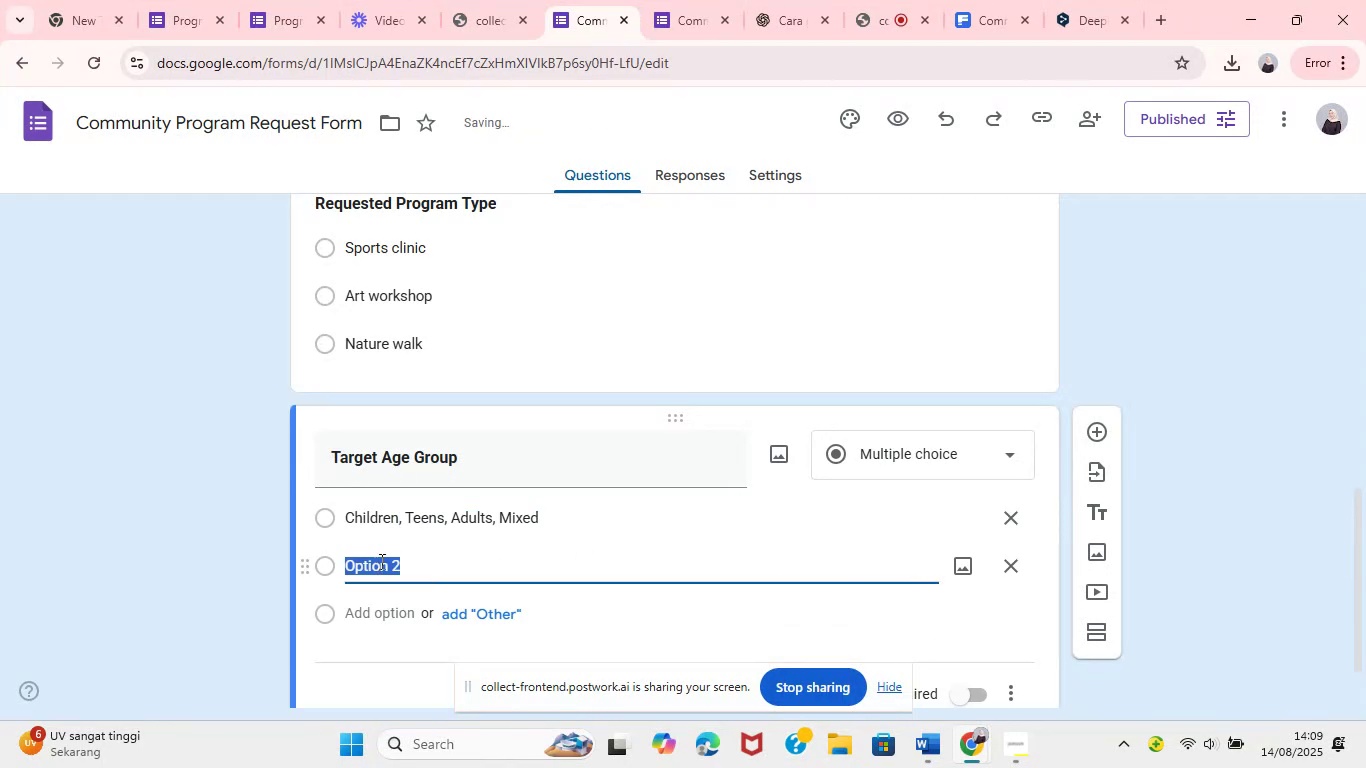 
left_click_drag(start_coordinate=[399, 515], to_coordinate=[478, 534])
 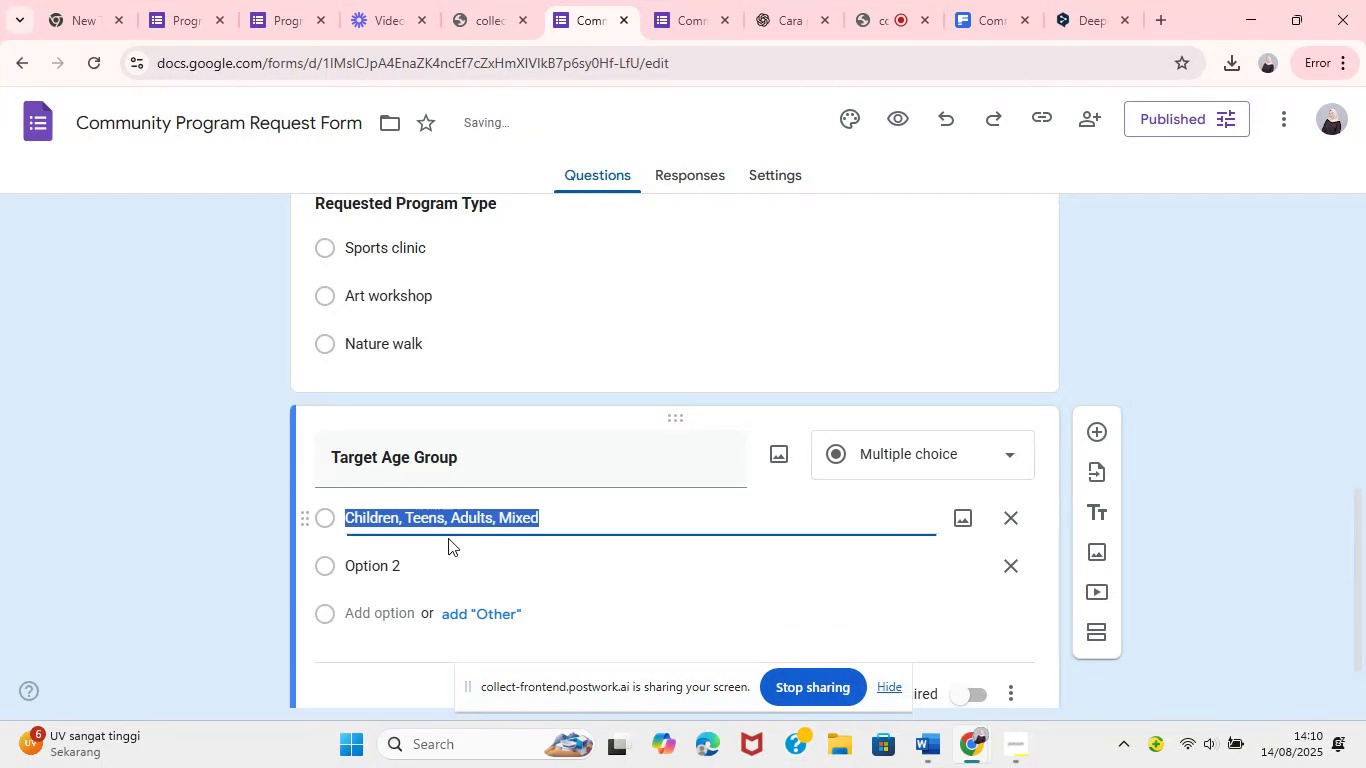 
left_click([541, 512])
 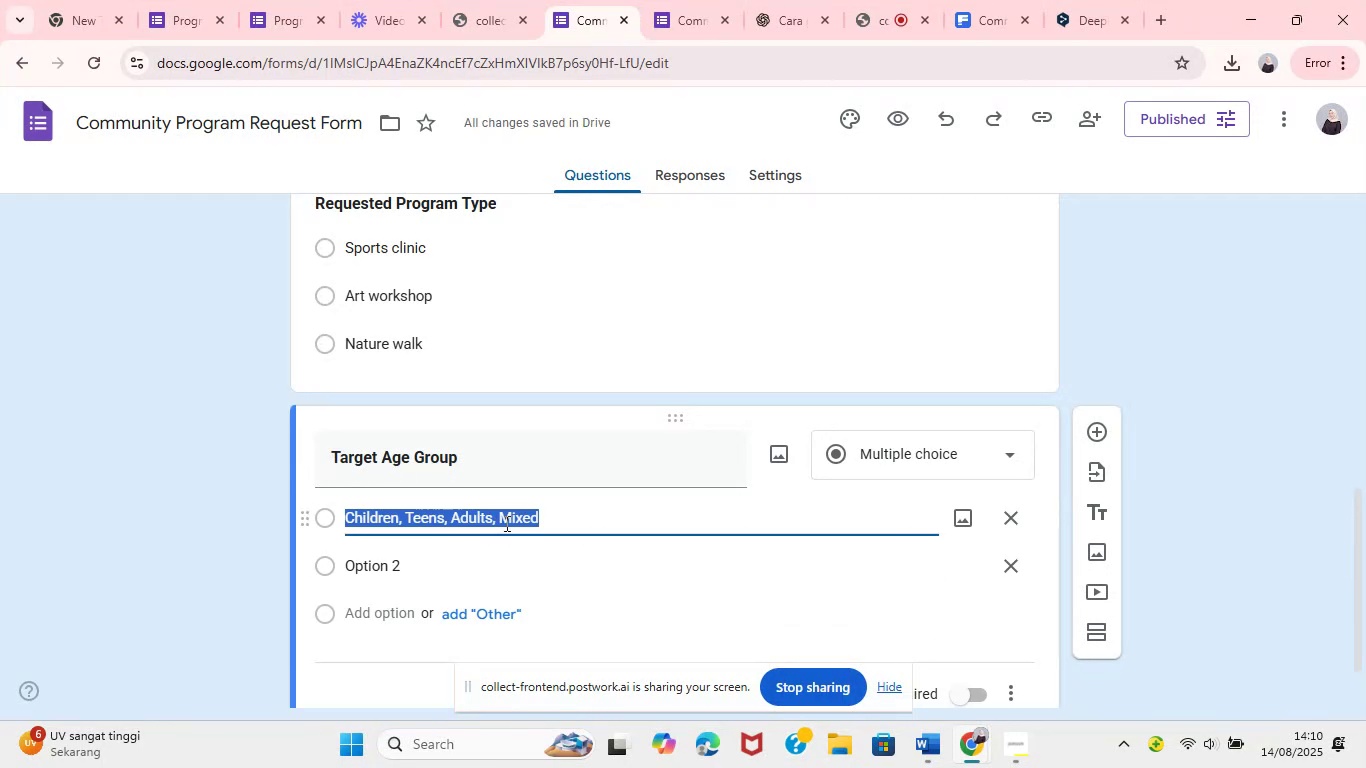 
left_click_drag(start_coordinate=[549, 516], to_coordinate=[399, 512])
 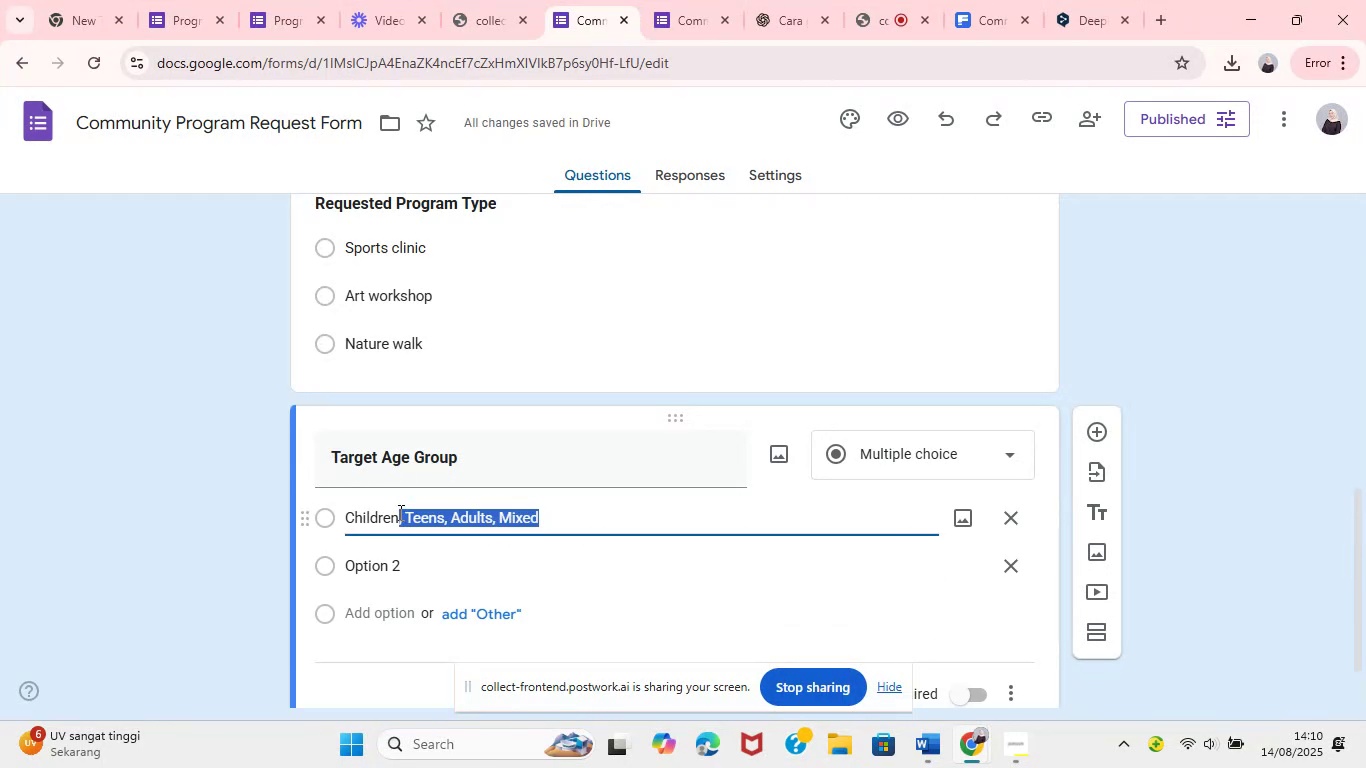 
key(Backspace)
 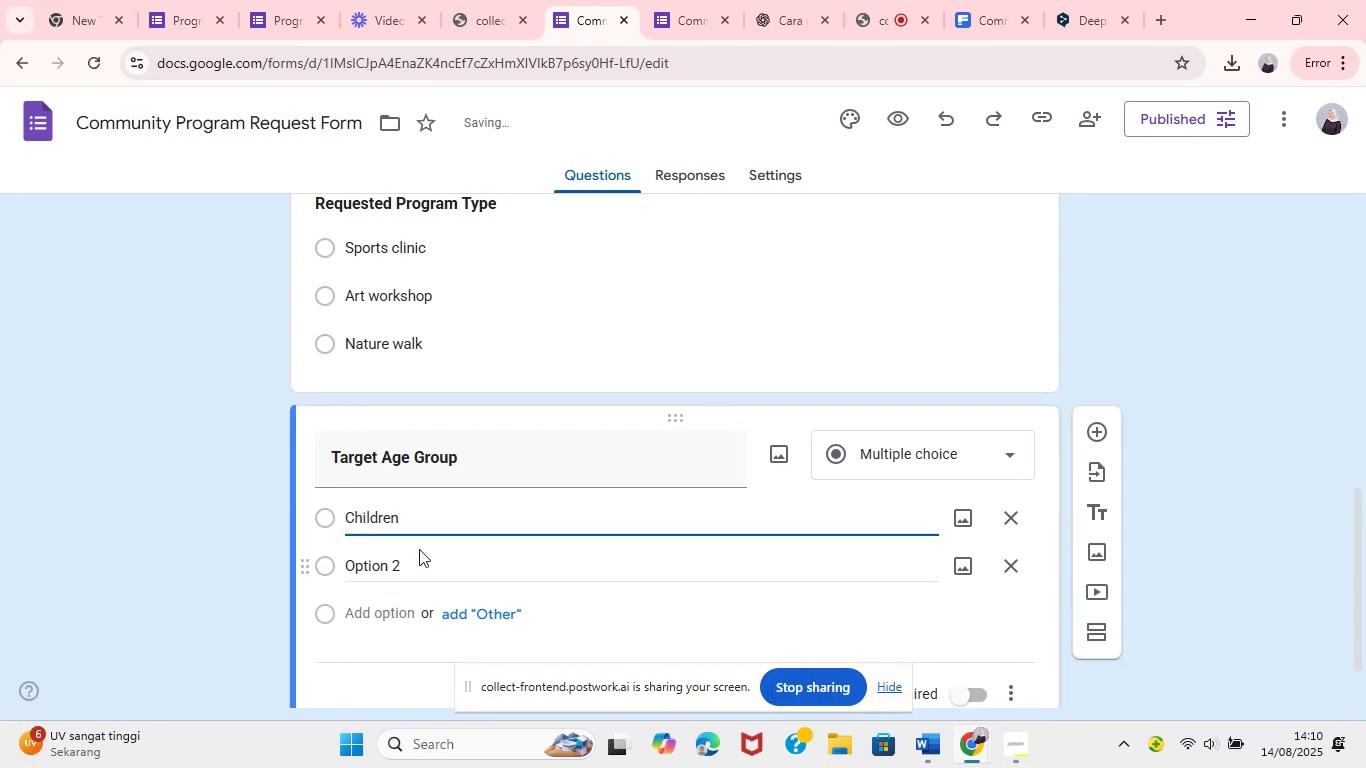 
key(Control+V)
 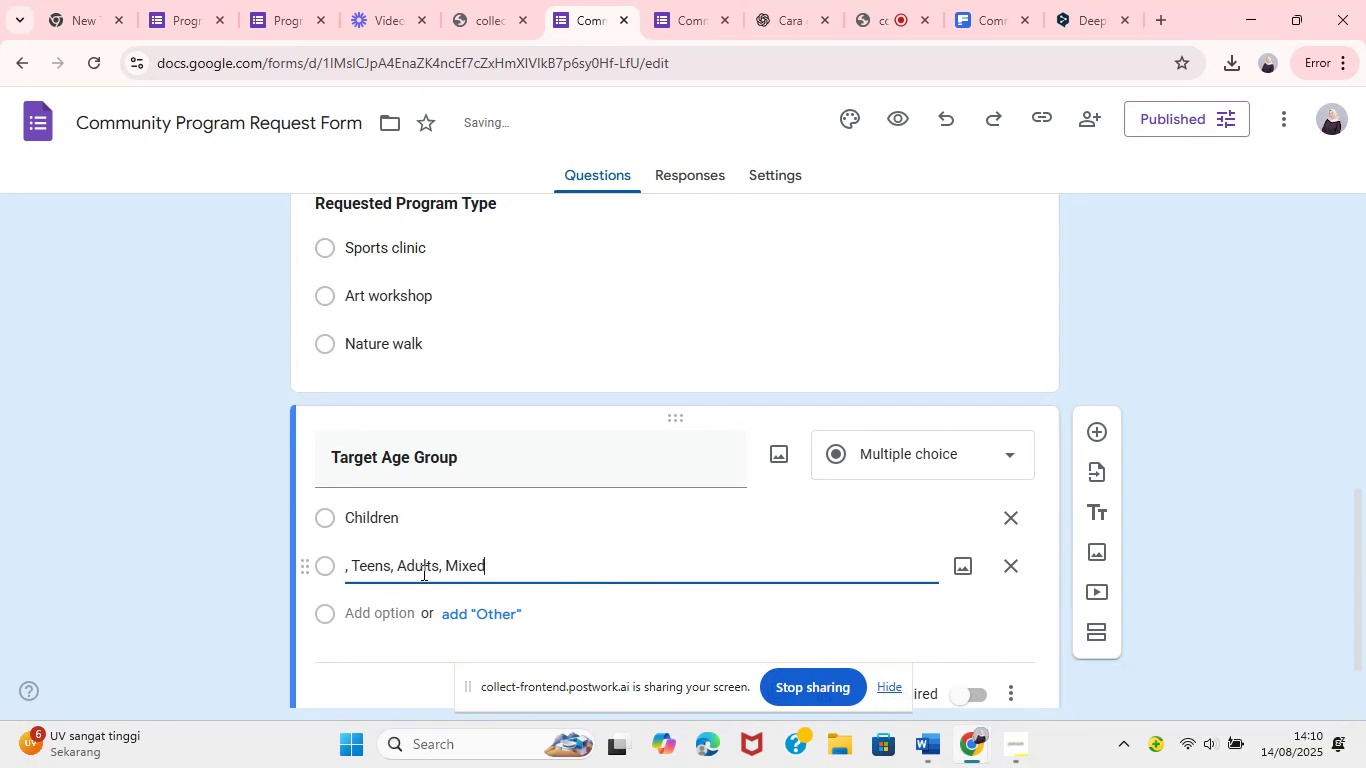 
left_click([353, 559])
 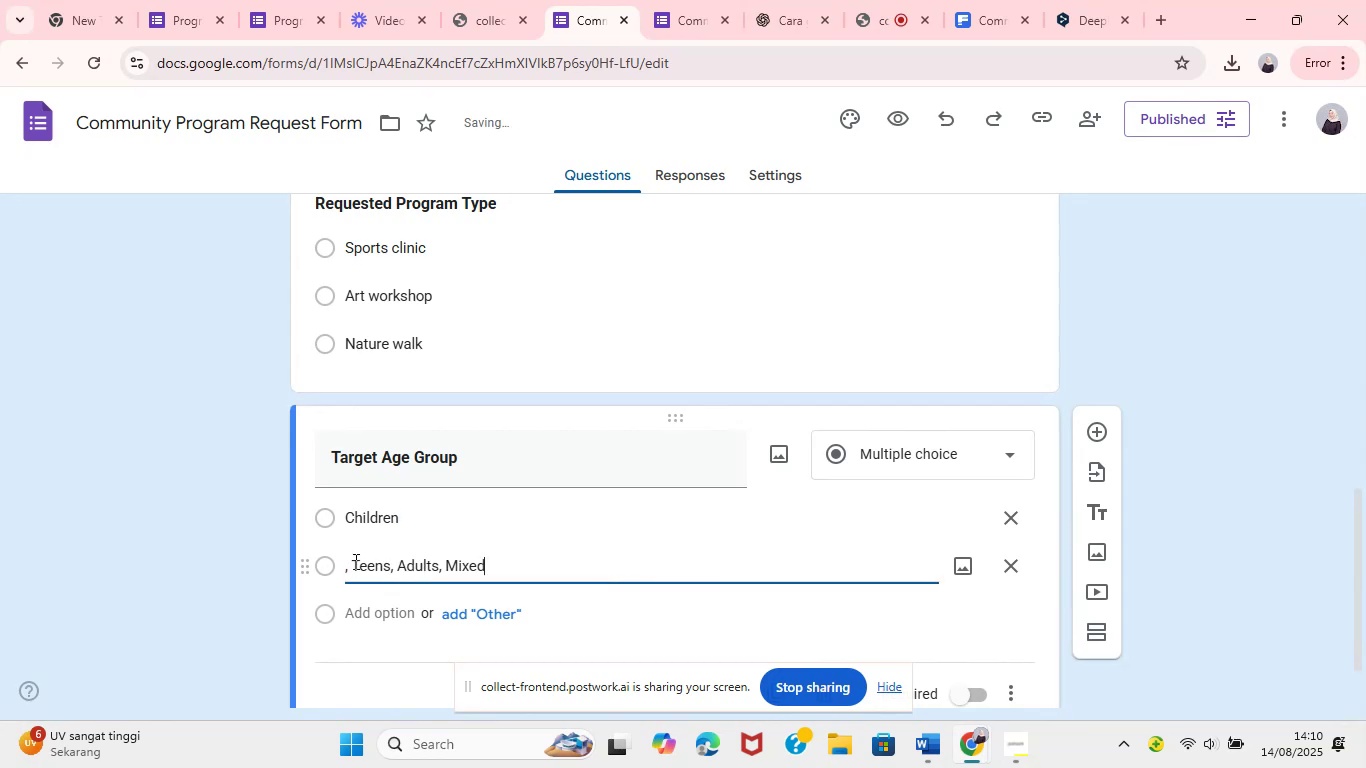 
key(Backspace)
 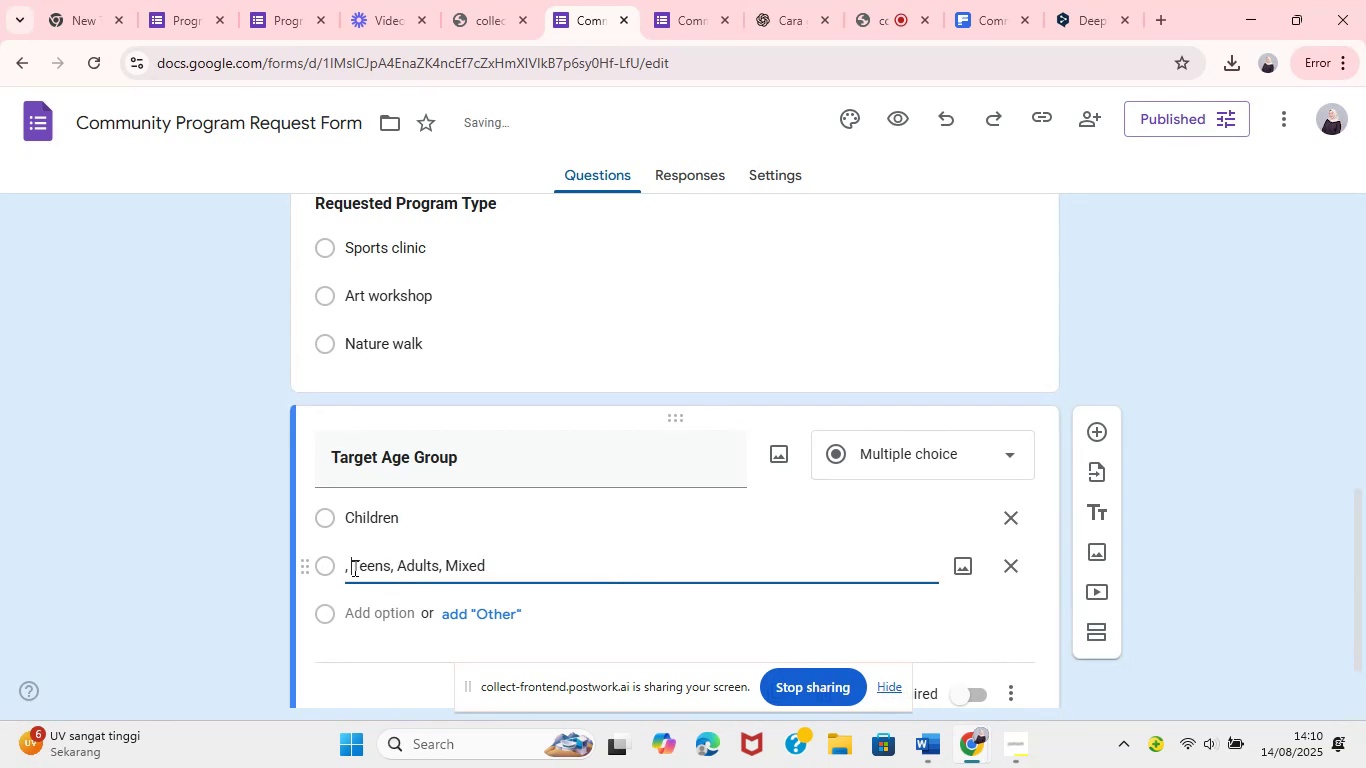 
key(Backspace)
 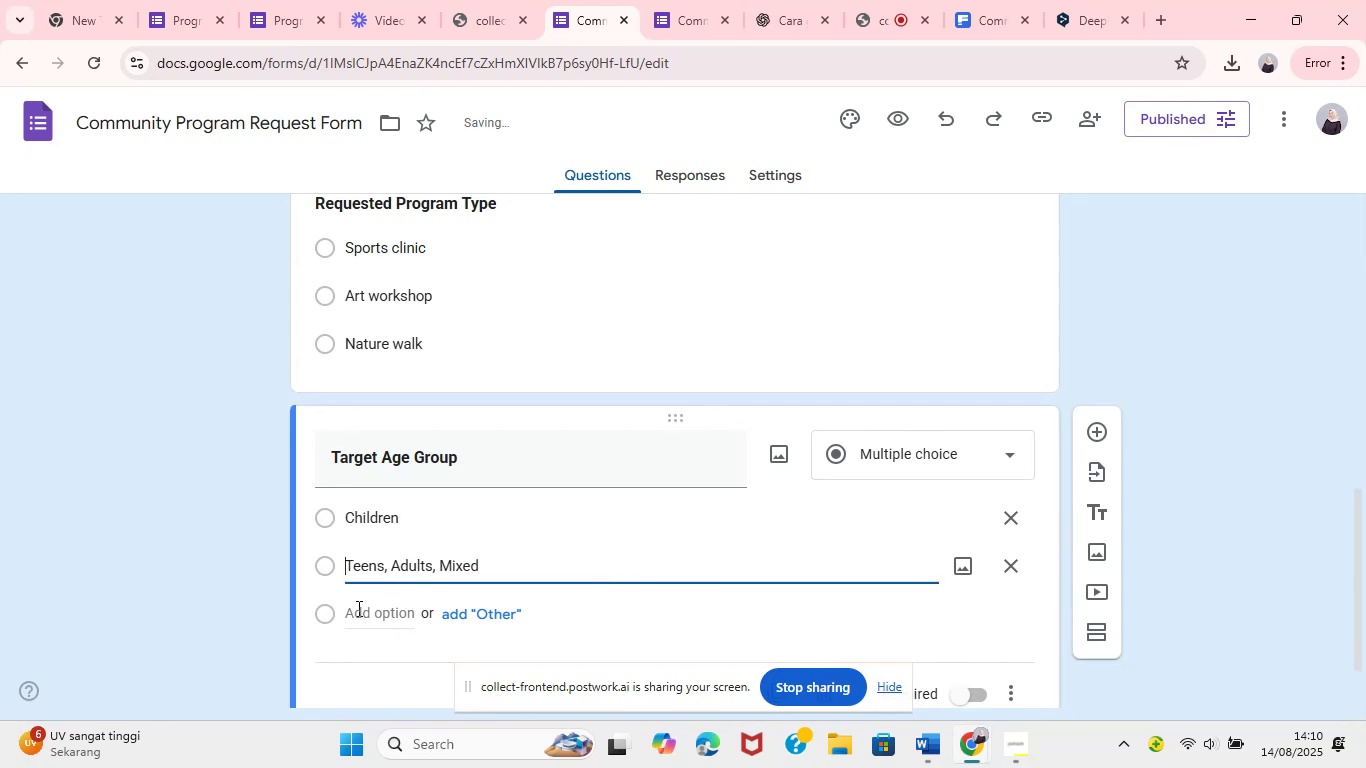 
left_click_drag(start_coordinate=[389, 558], to_coordinate=[429, 588])
 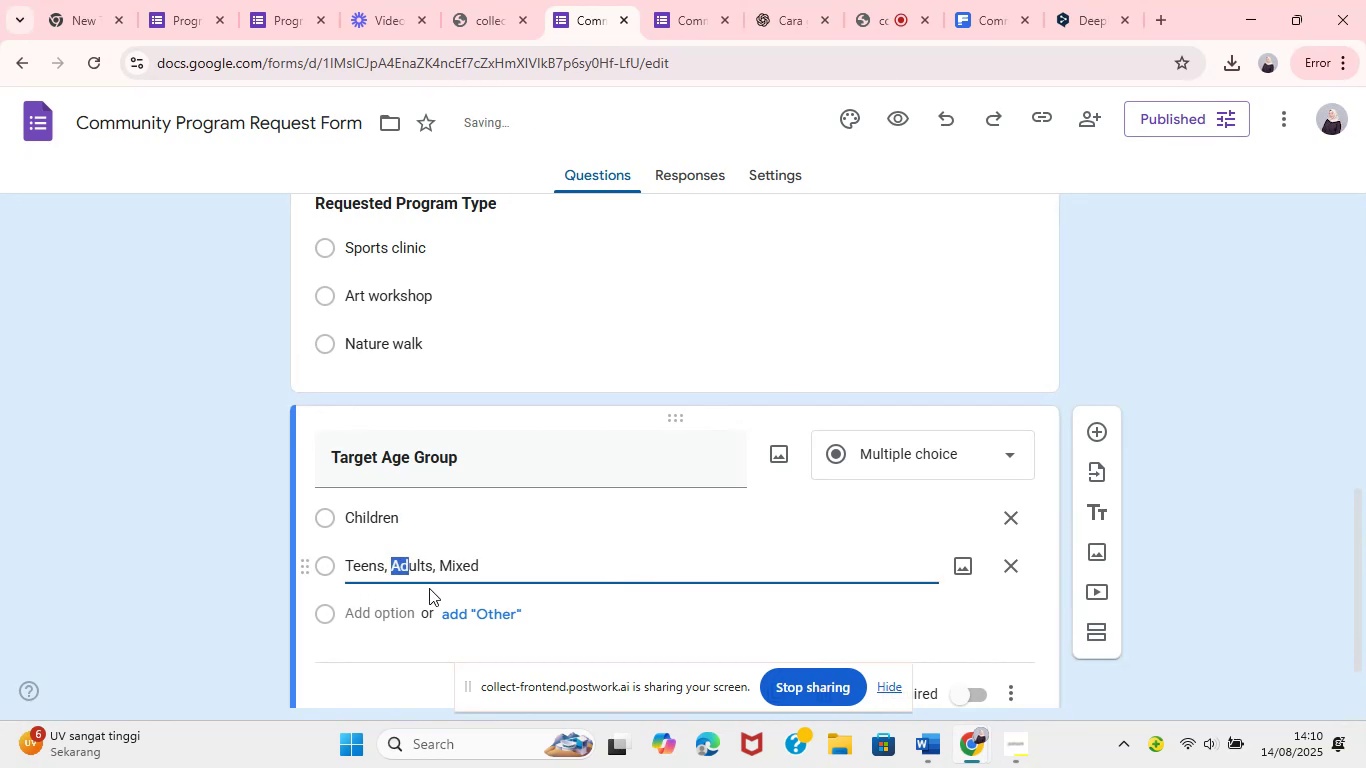 
left_click_drag(start_coordinate=[383, 564], to_coordinate=[517, 558])
 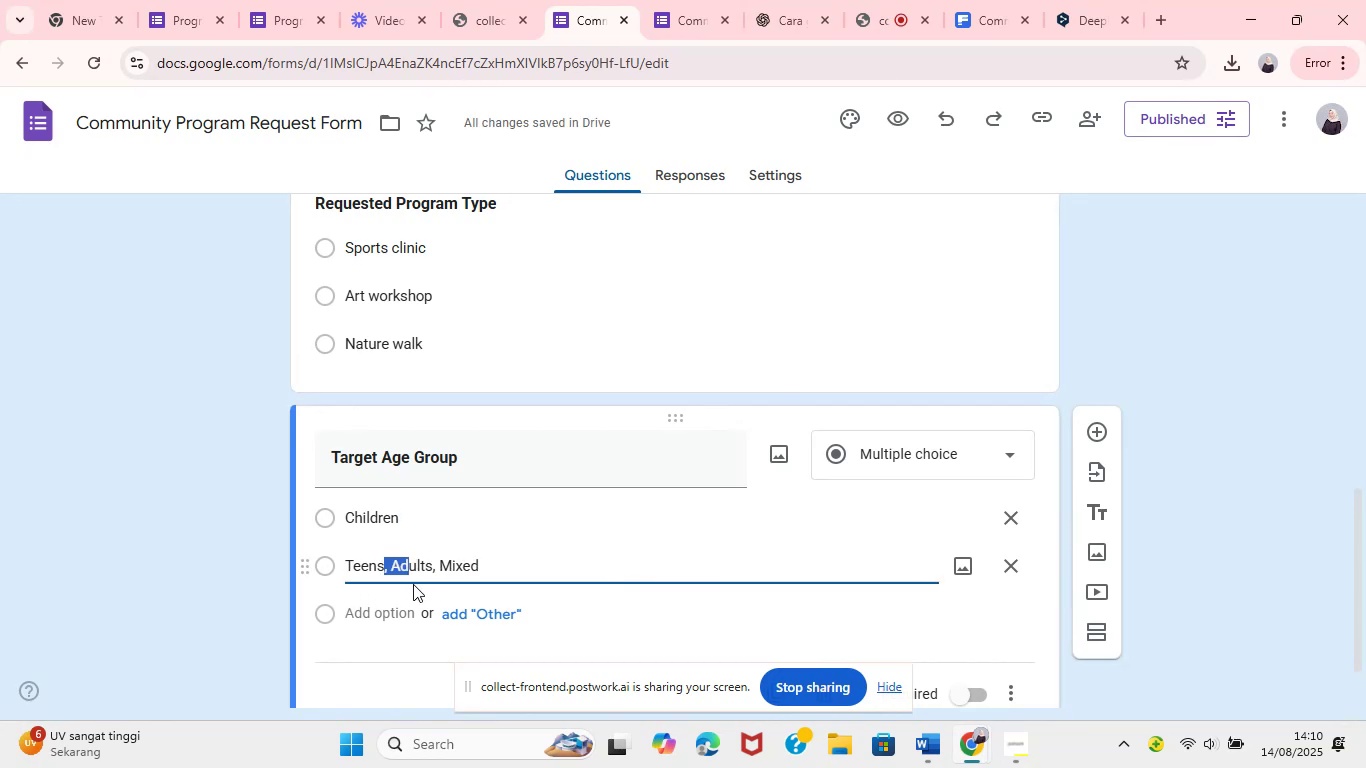 
key(Control+C)
 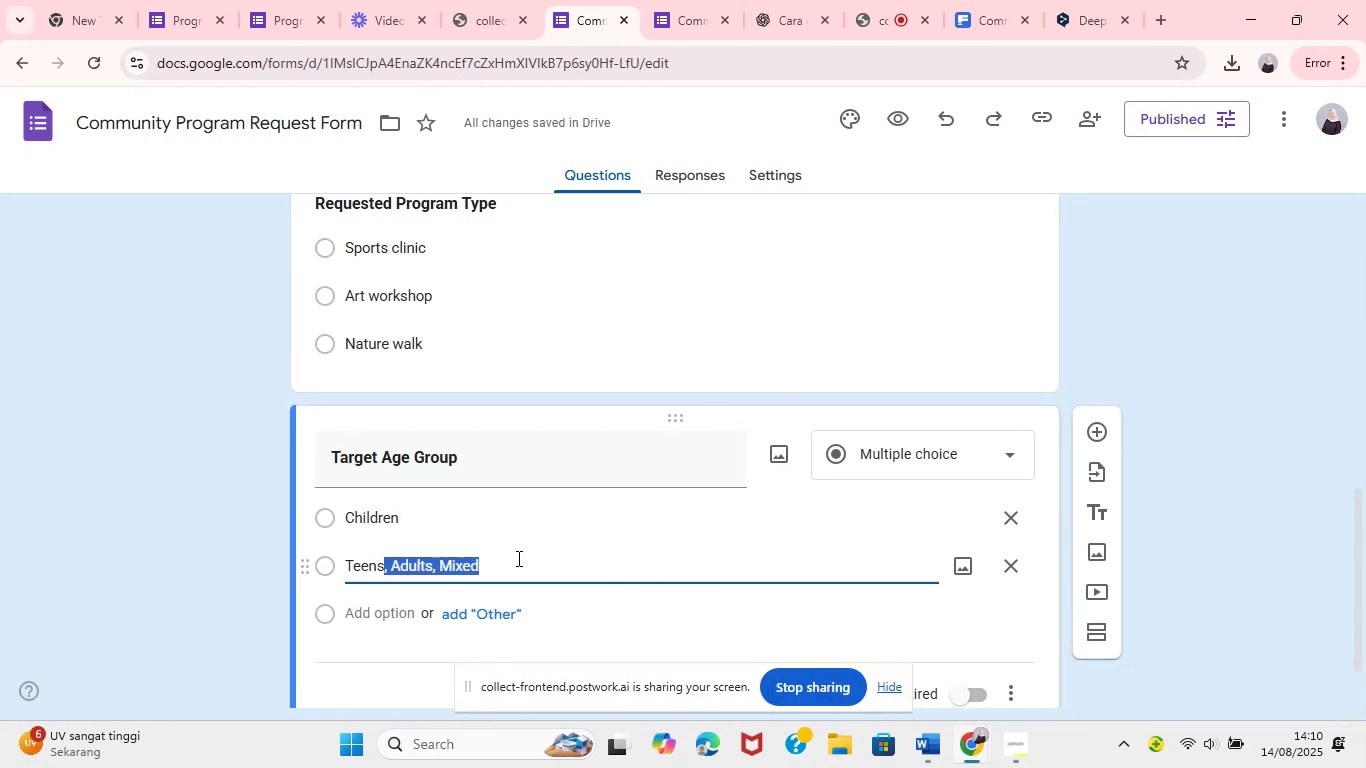 
key(Control+C)
 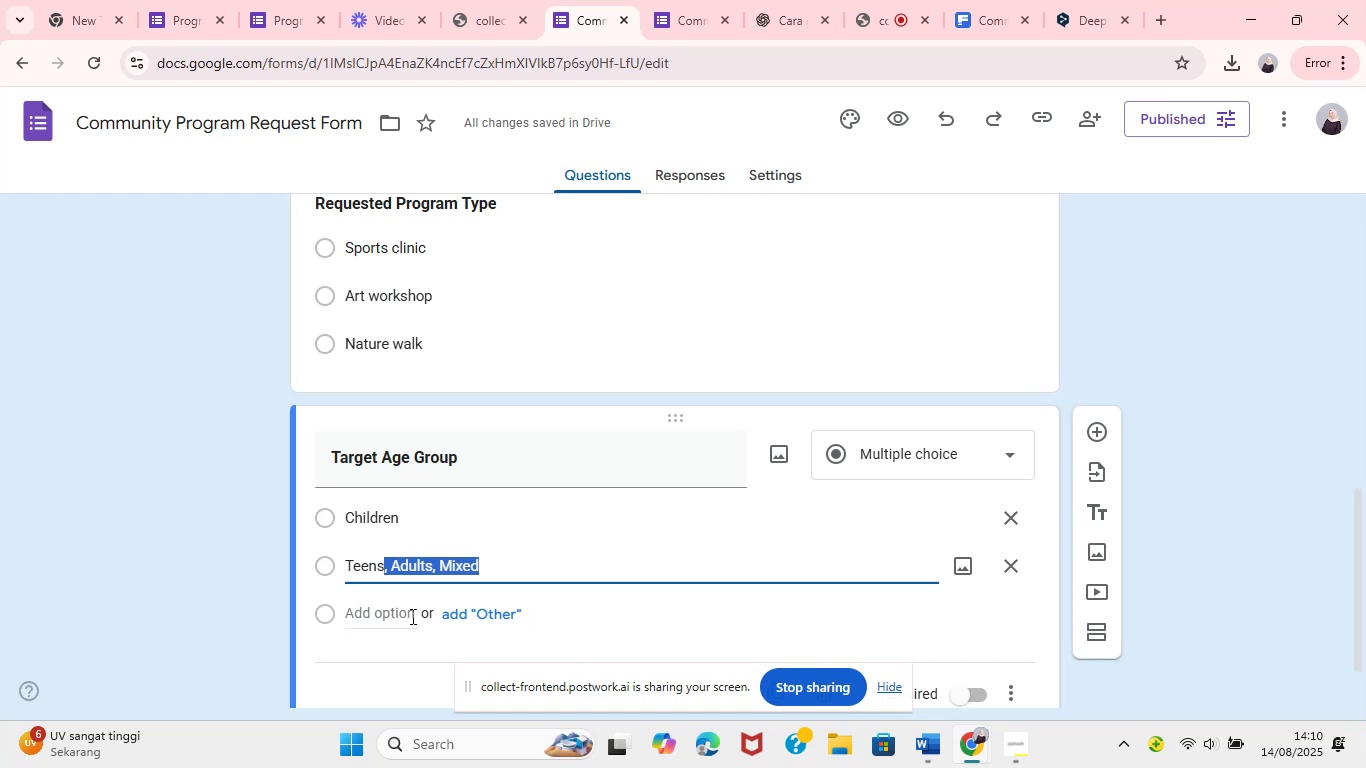 
key(Backspace)
 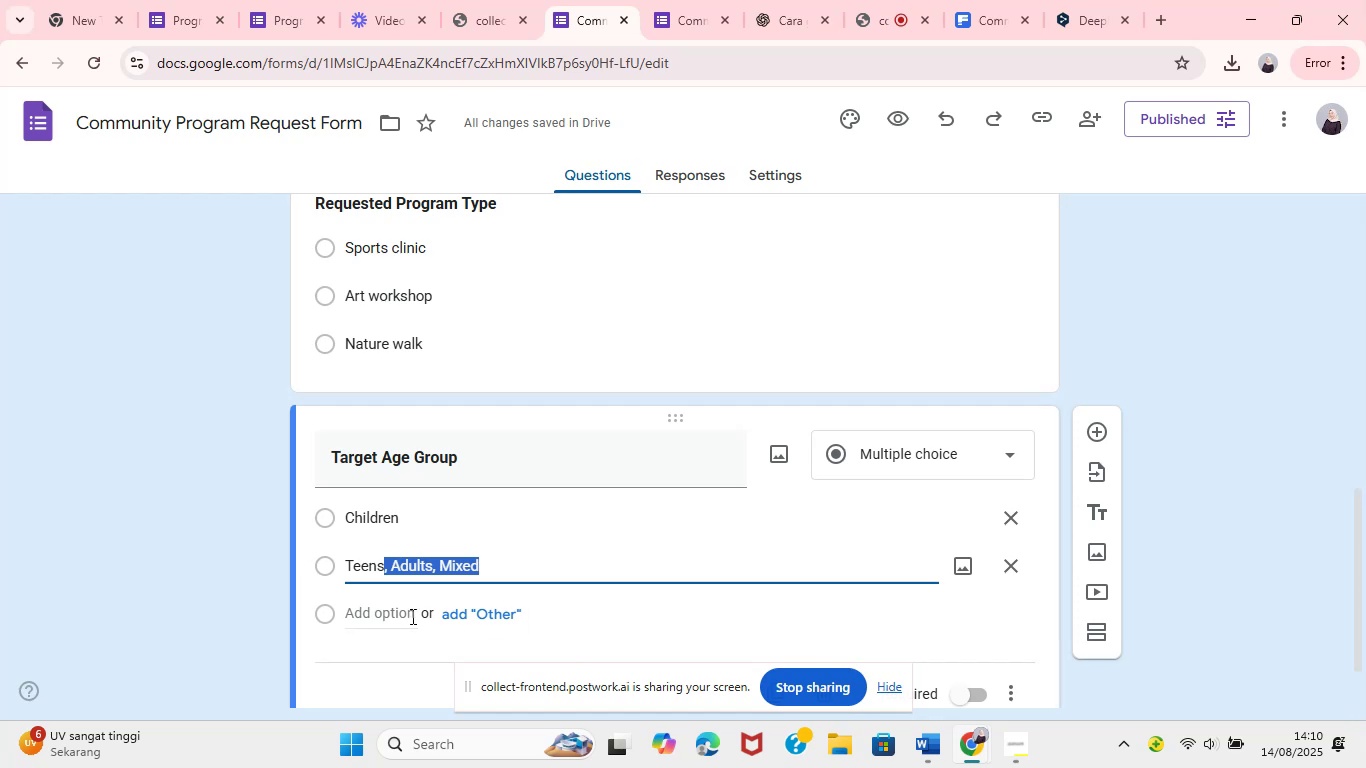 
left_click([411, 616])
 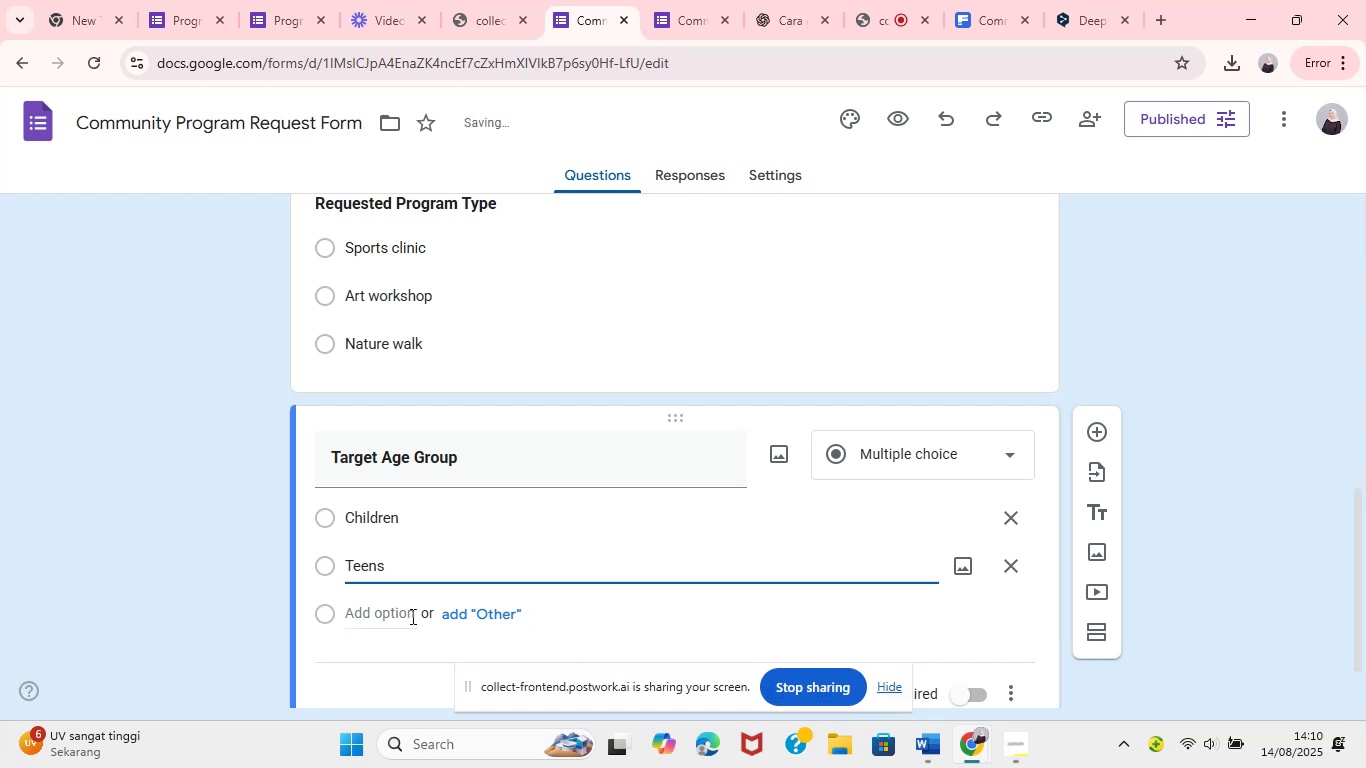 
key(Control+V)
 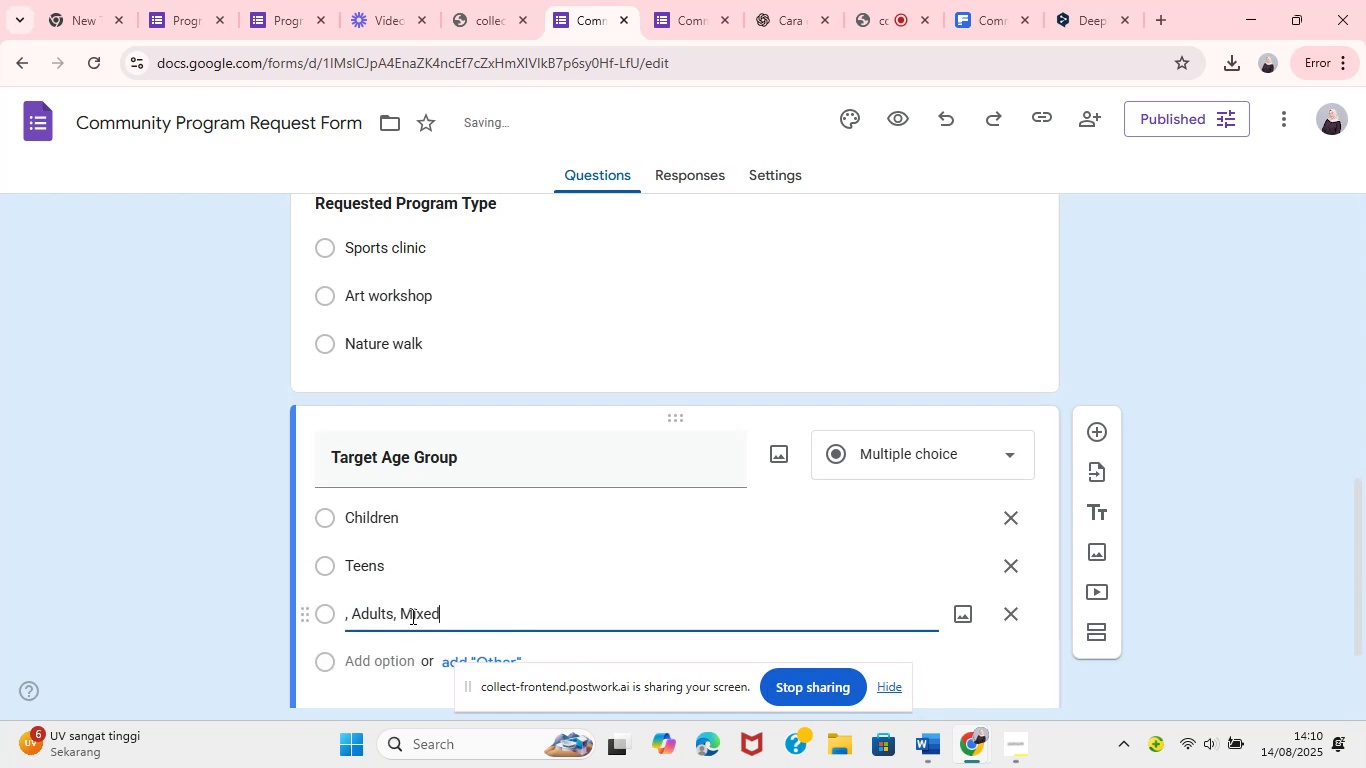 
left_click([346, 603])
 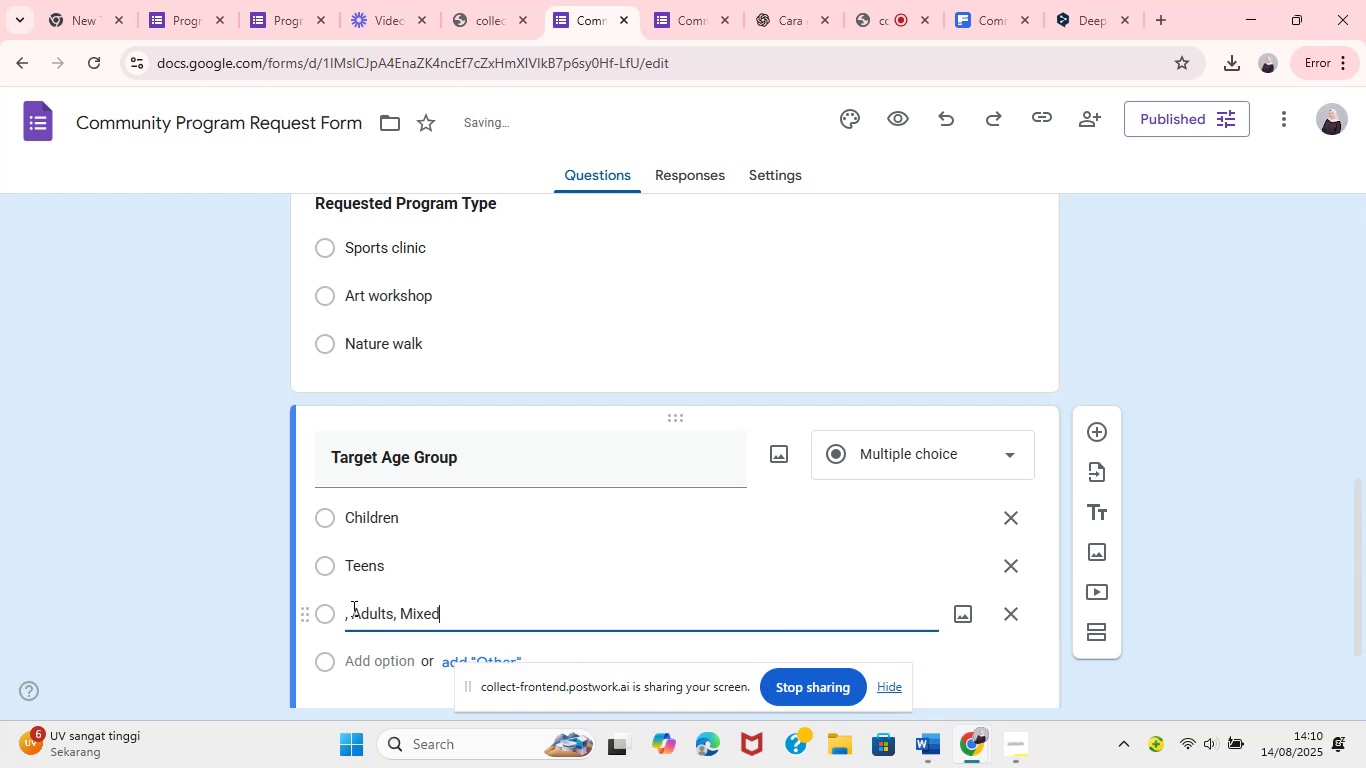 
left_click([353, 616])
 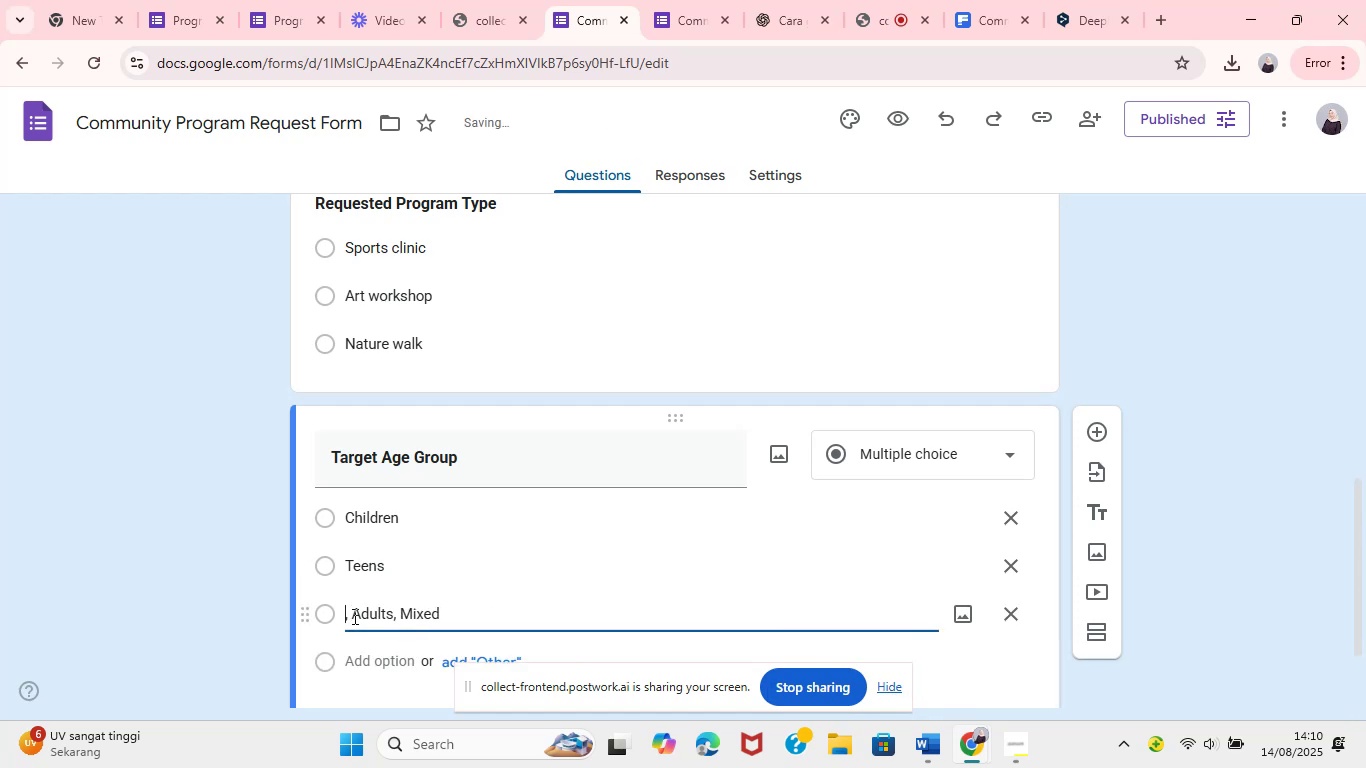 
key(Backspace)
 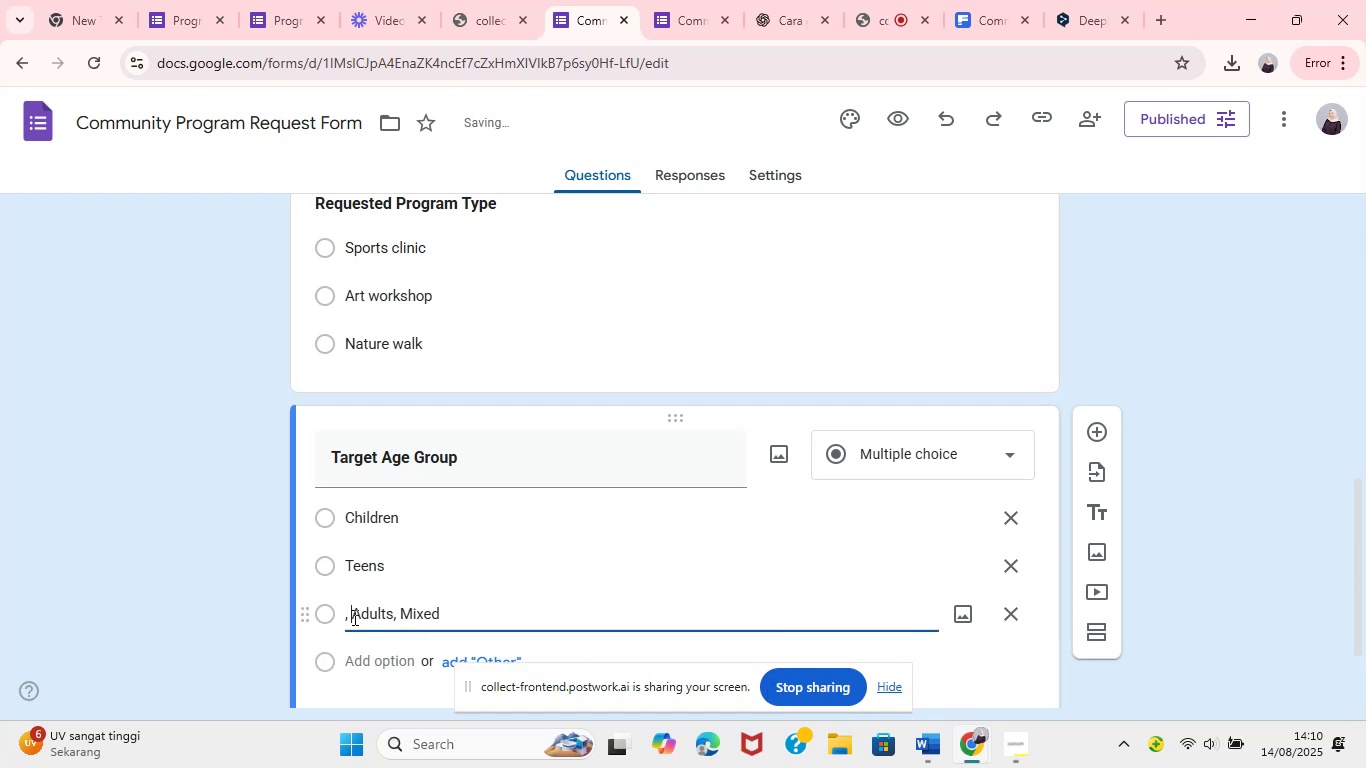 
key(Backspace)
 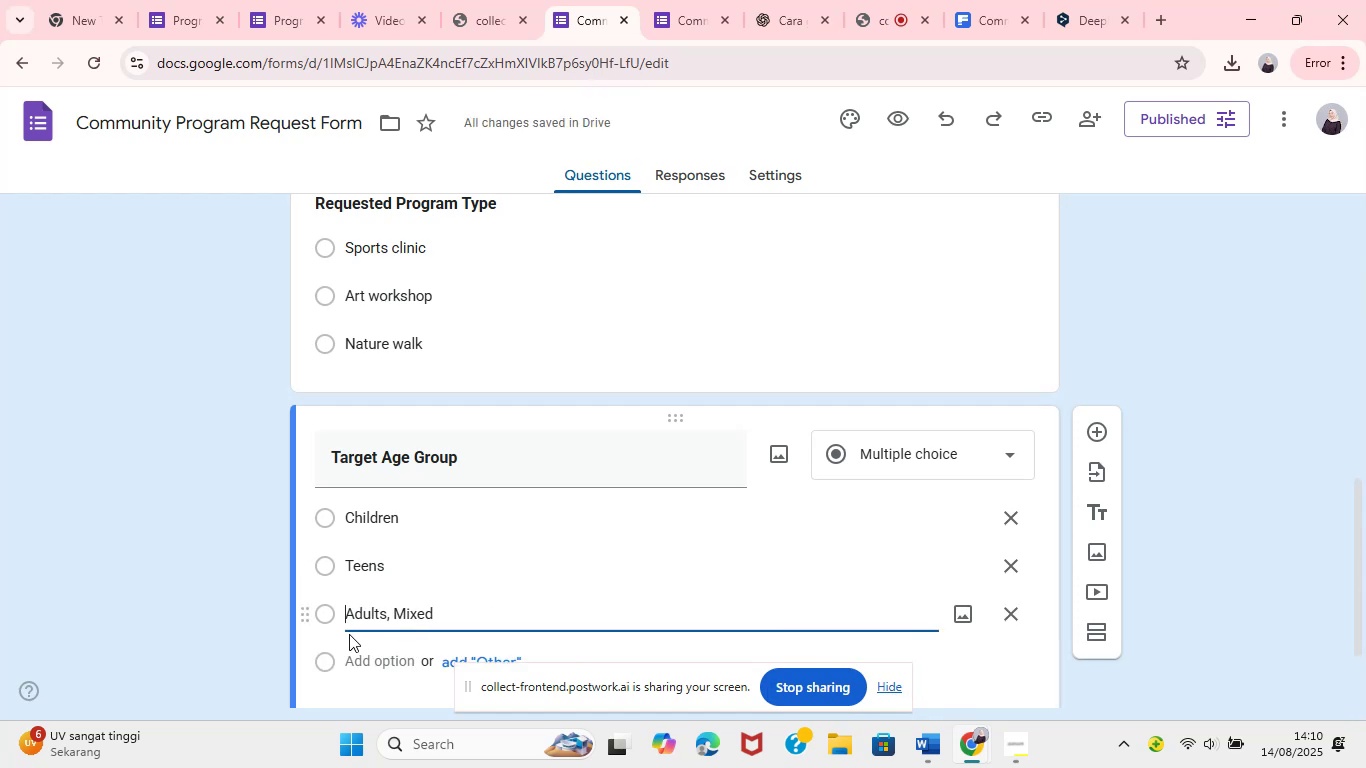 
left_click_drag(start_coordinate=[388, 612], to_coordinate=[514, 635])
 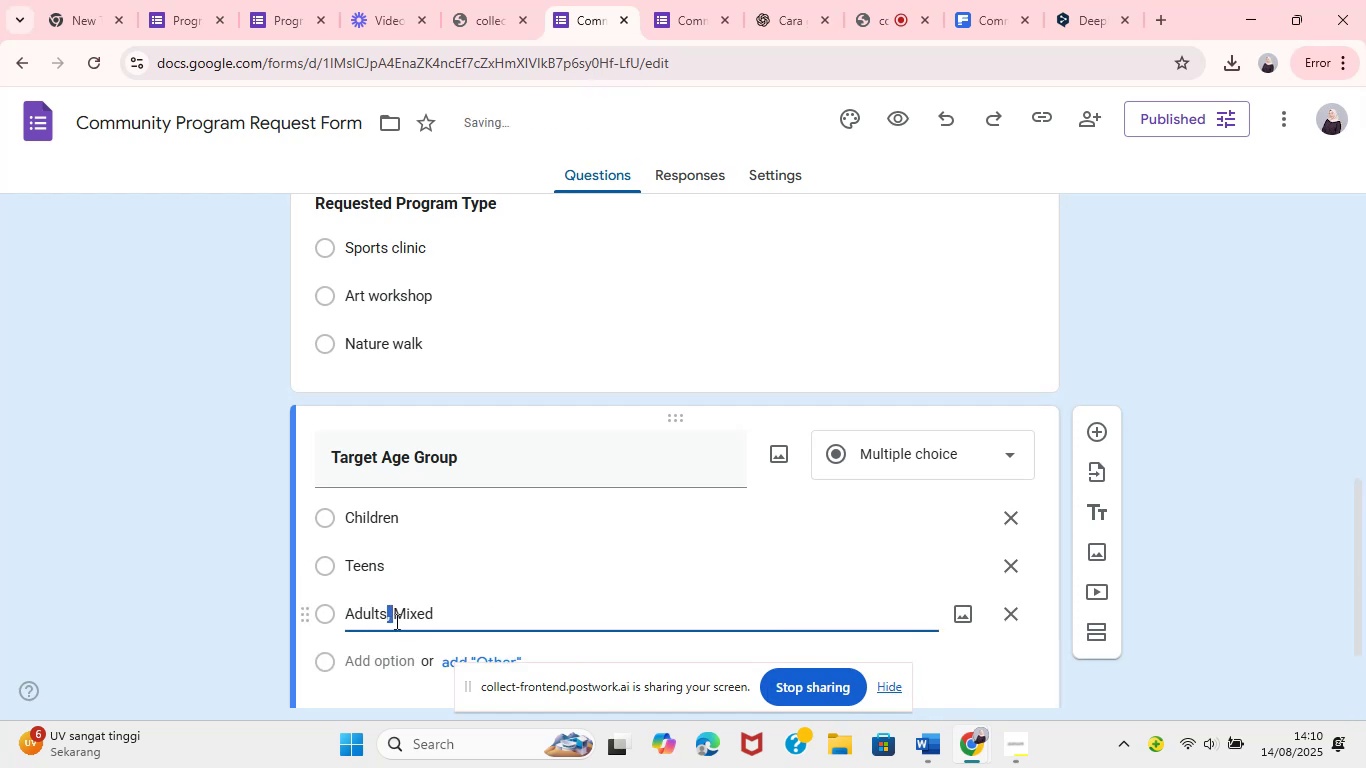 
key(Control+C)
 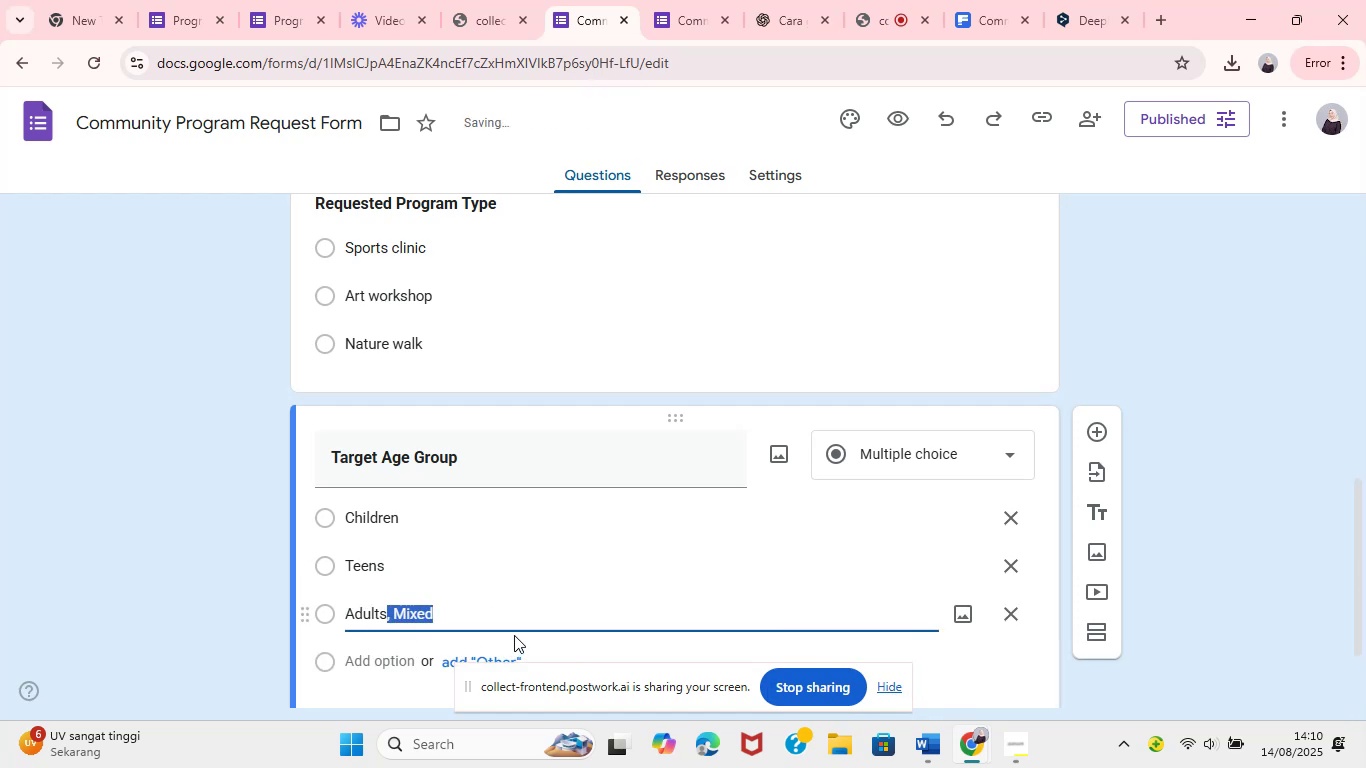 
key(Control+C)
 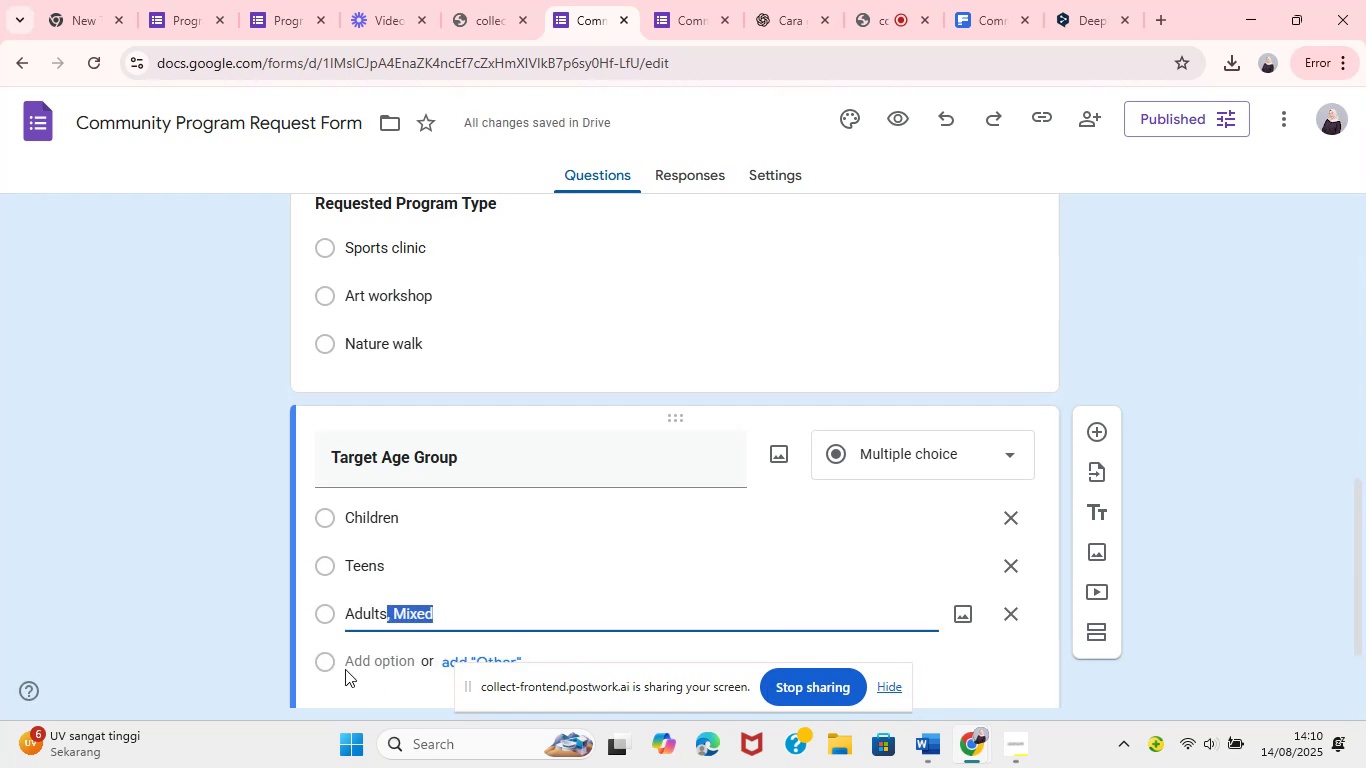 
key(Control+V)
 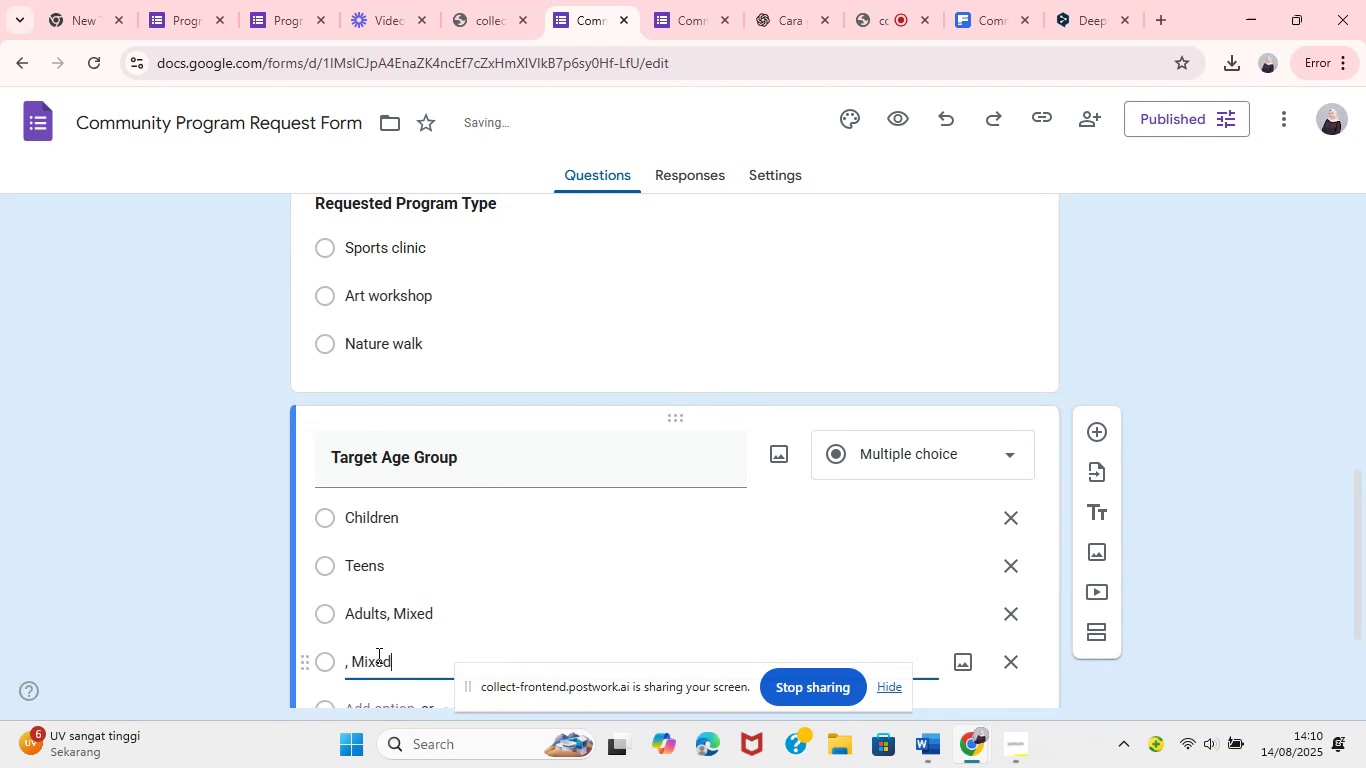 
left_click([354, 656])
 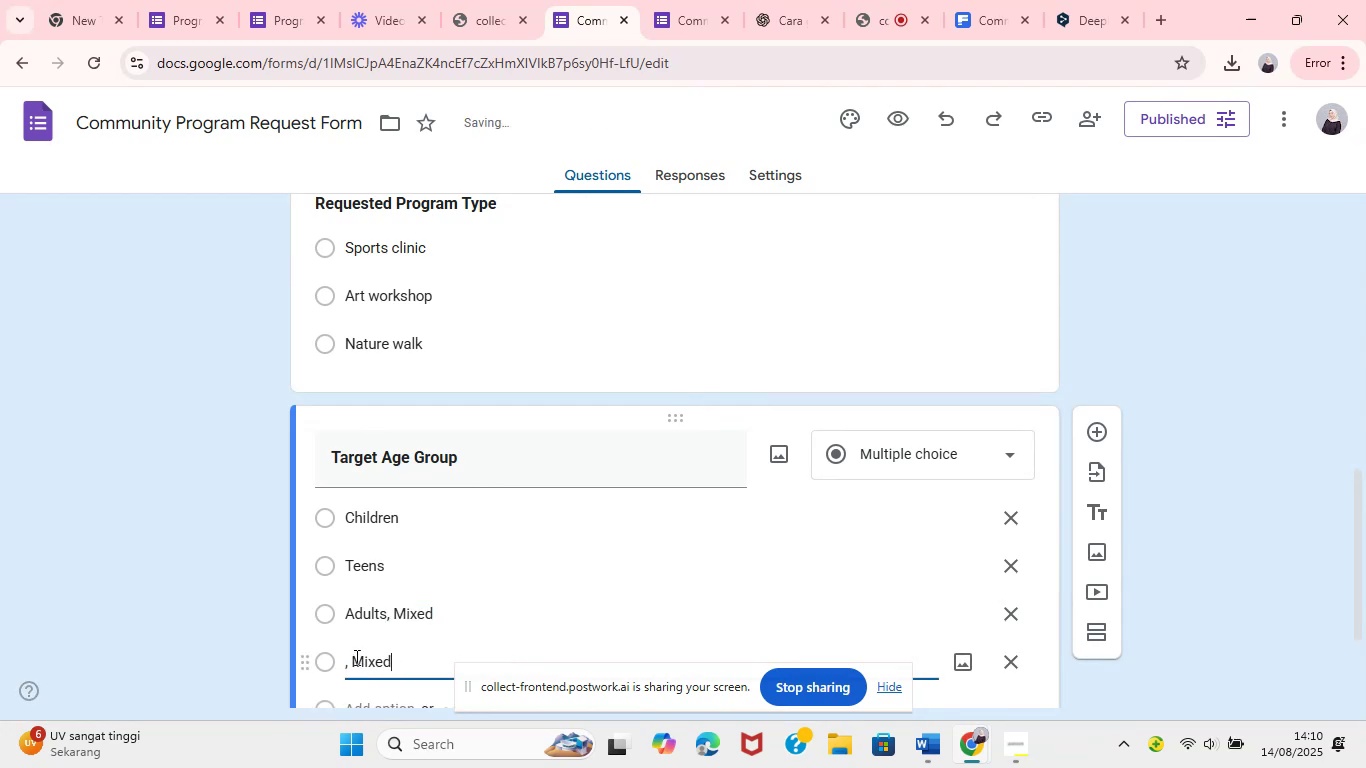 
key(Backspace)
 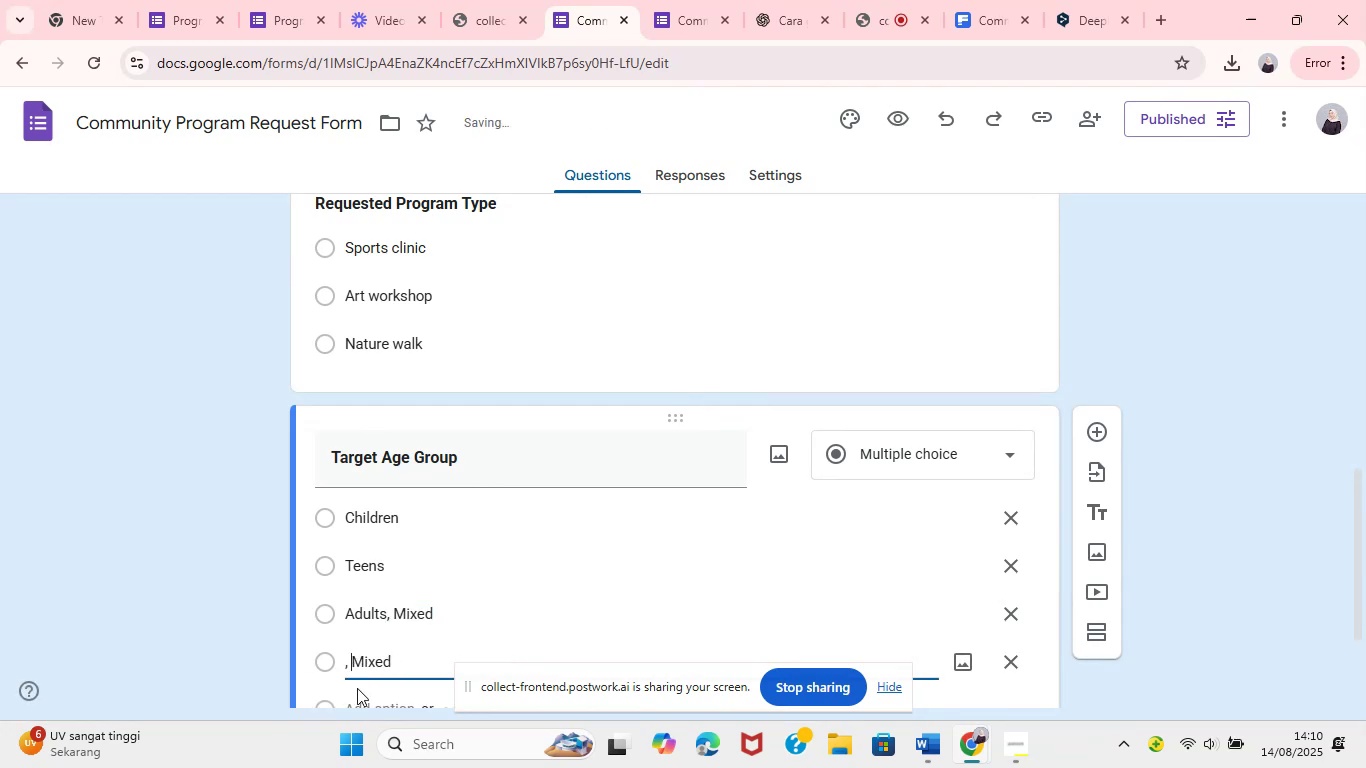 
key(Backspace)
 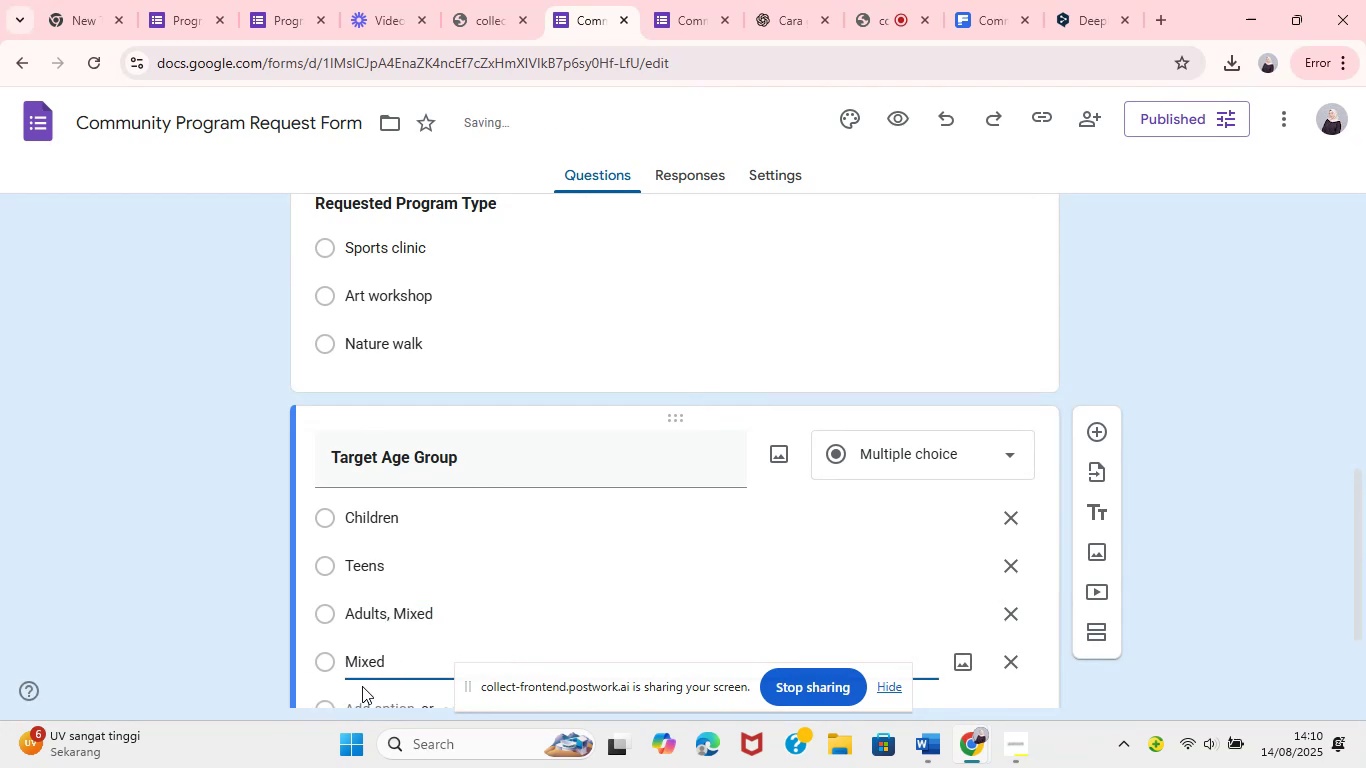 
left_click_drag(start_coordinate=[394, 608], to_coordinate=[456, 637])
 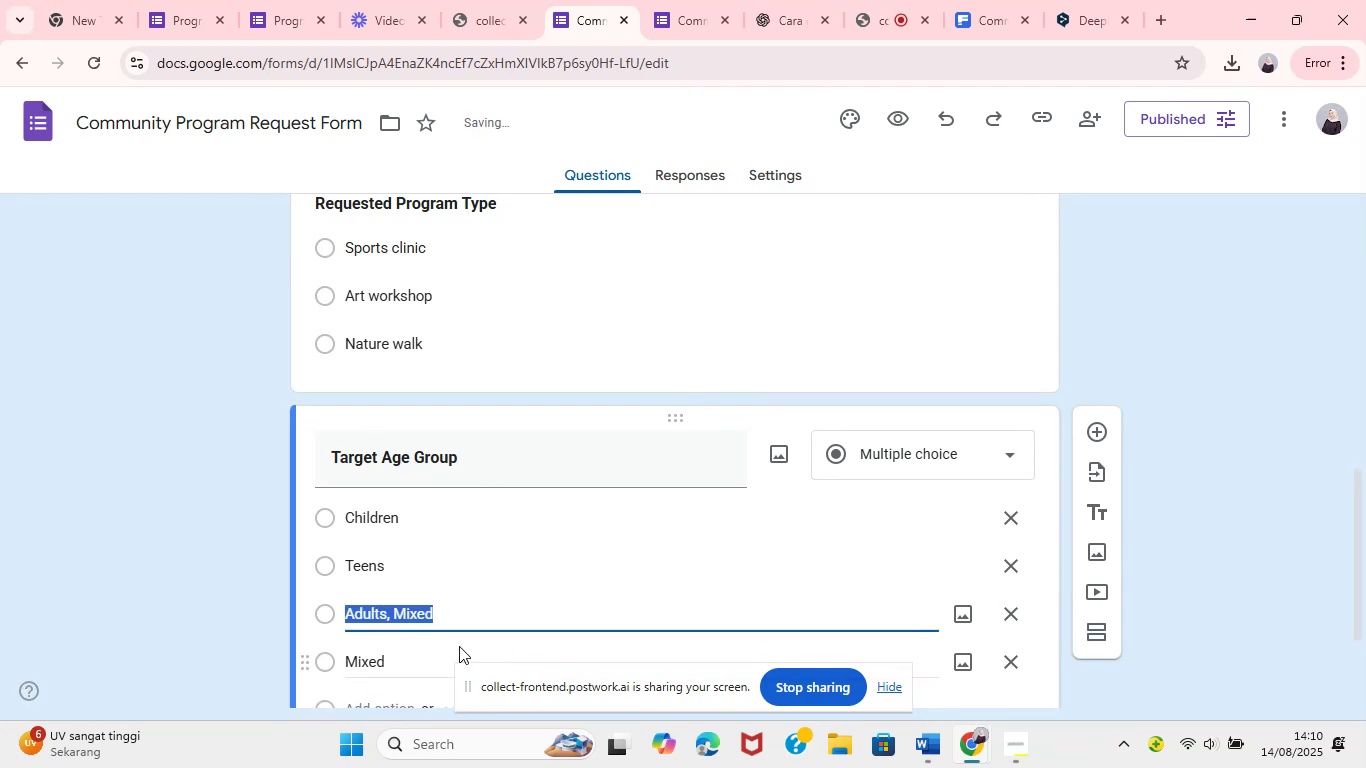 
left_click([393, 618])
 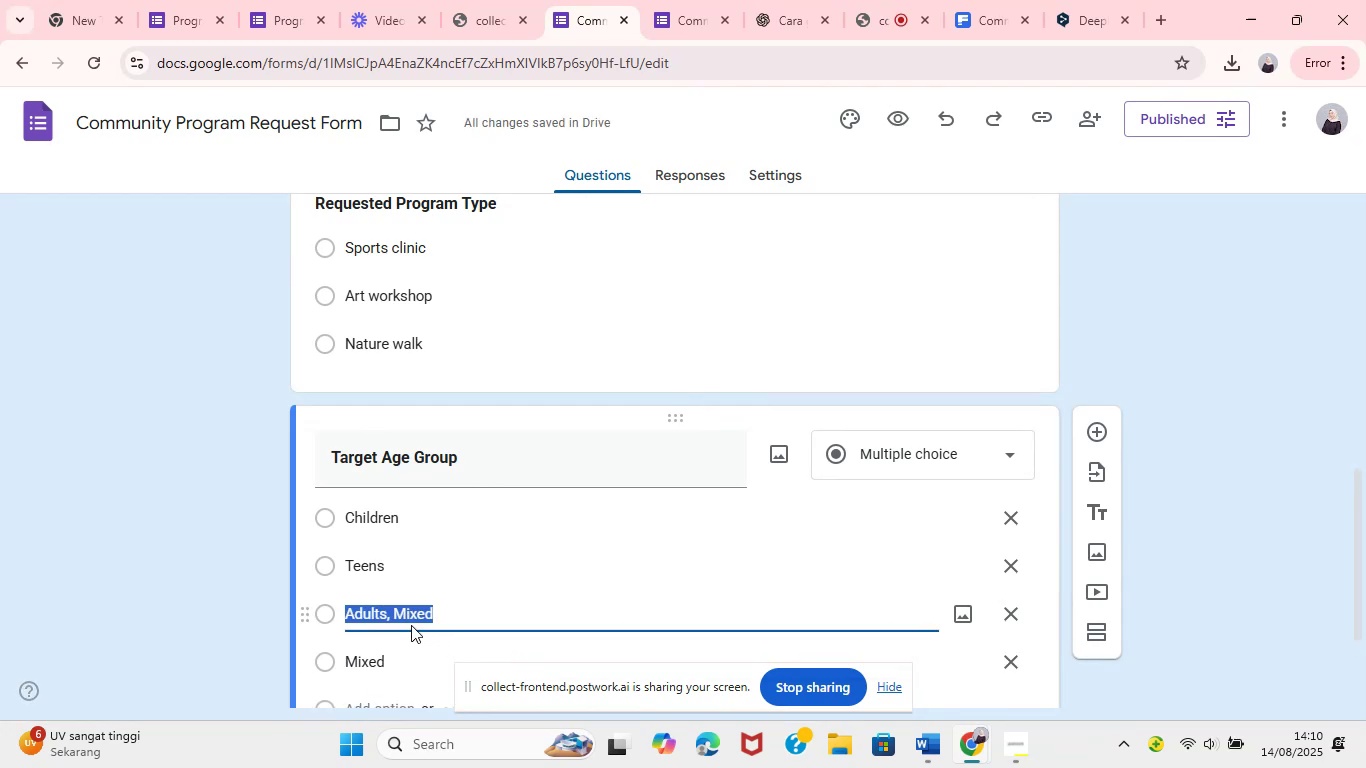 
left_click_drag(start_coordinate=[390, 612], to_coordinate=[452, 613])
 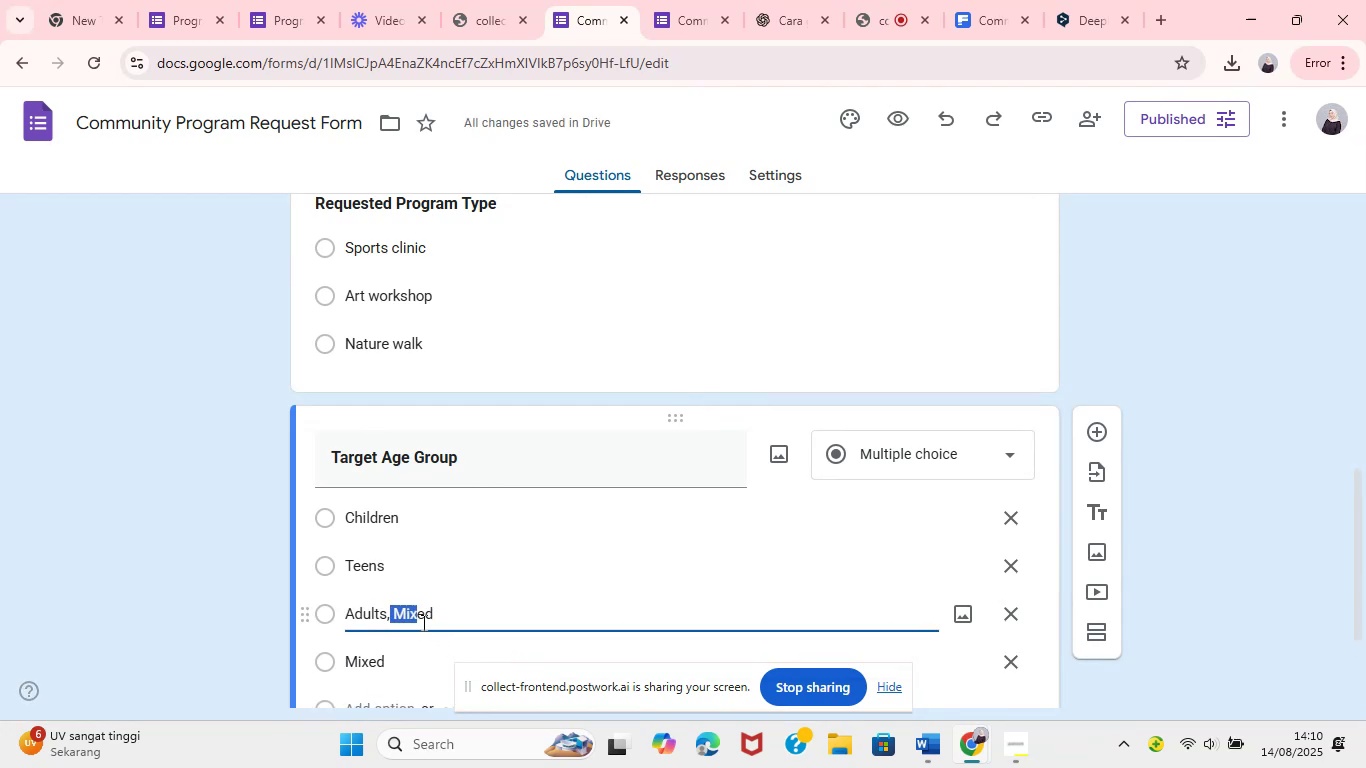 
key(Backspace)
 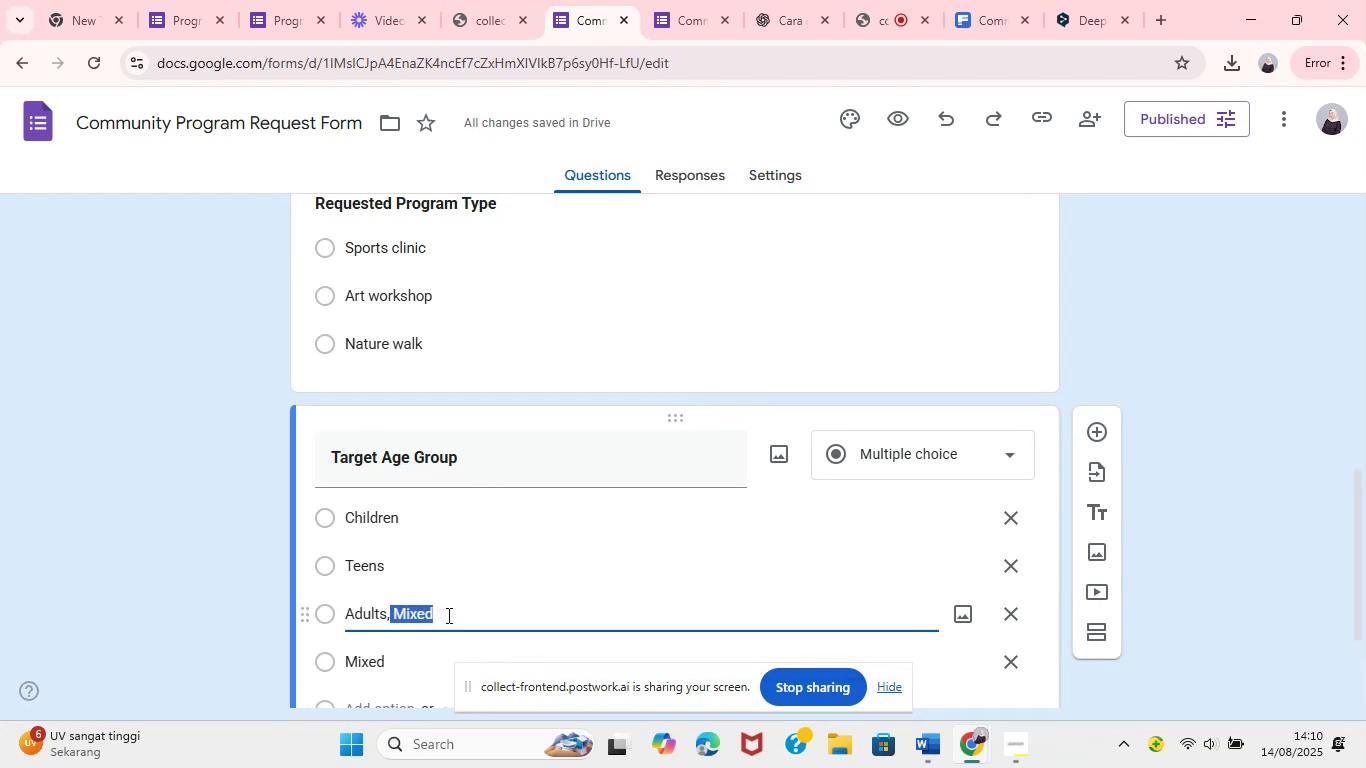 
key(Backspace)
 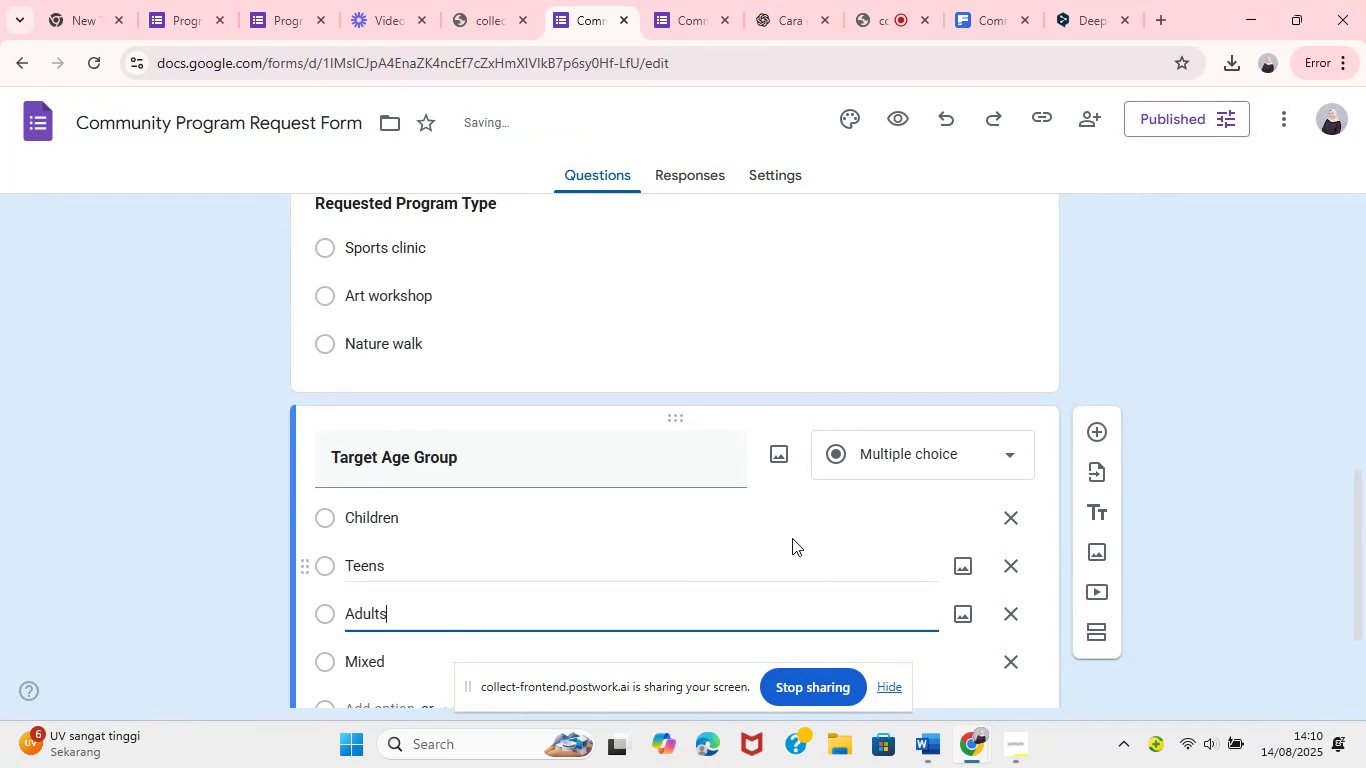 
left_click([702, 0])
 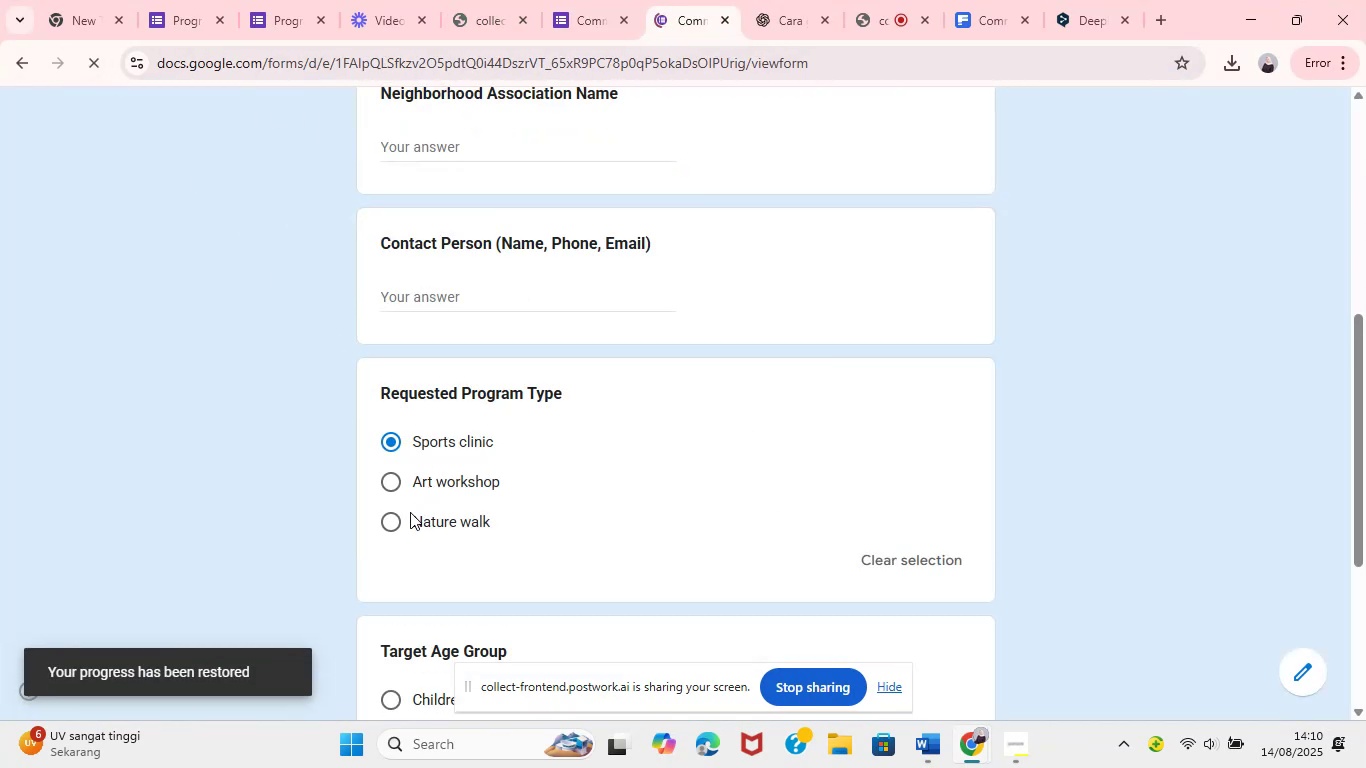 
wait(9.59)
 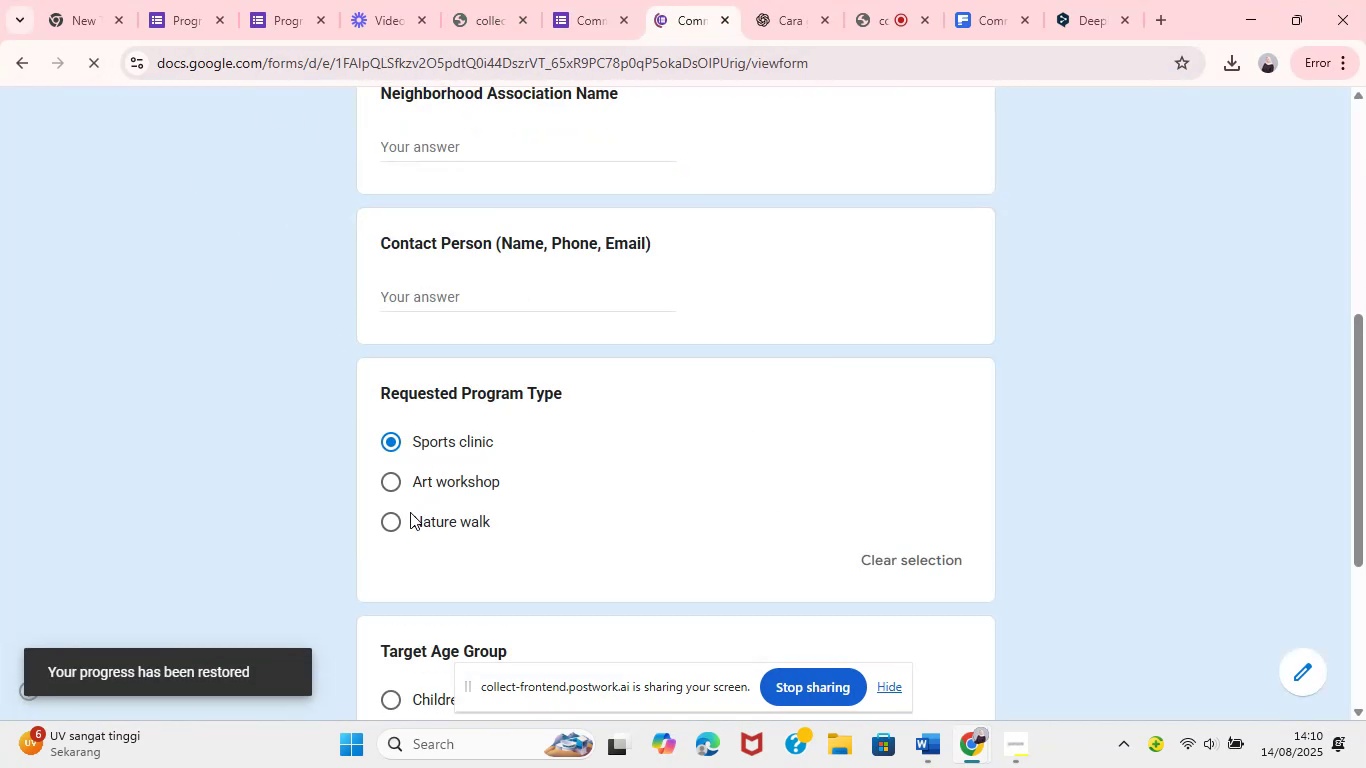 
scroll: coordinate [890, 676], scroll_direction: down, amount: 5.0
 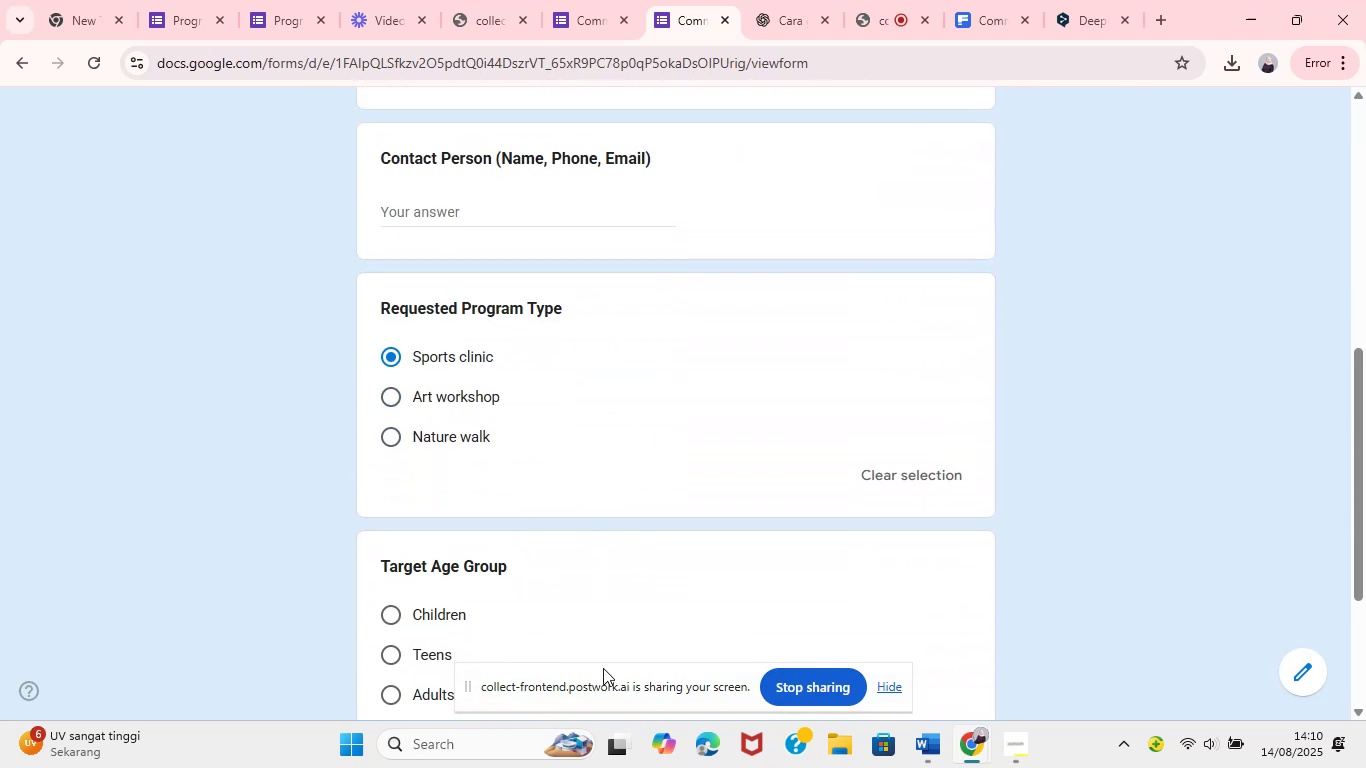 
left_click([931, 750])
 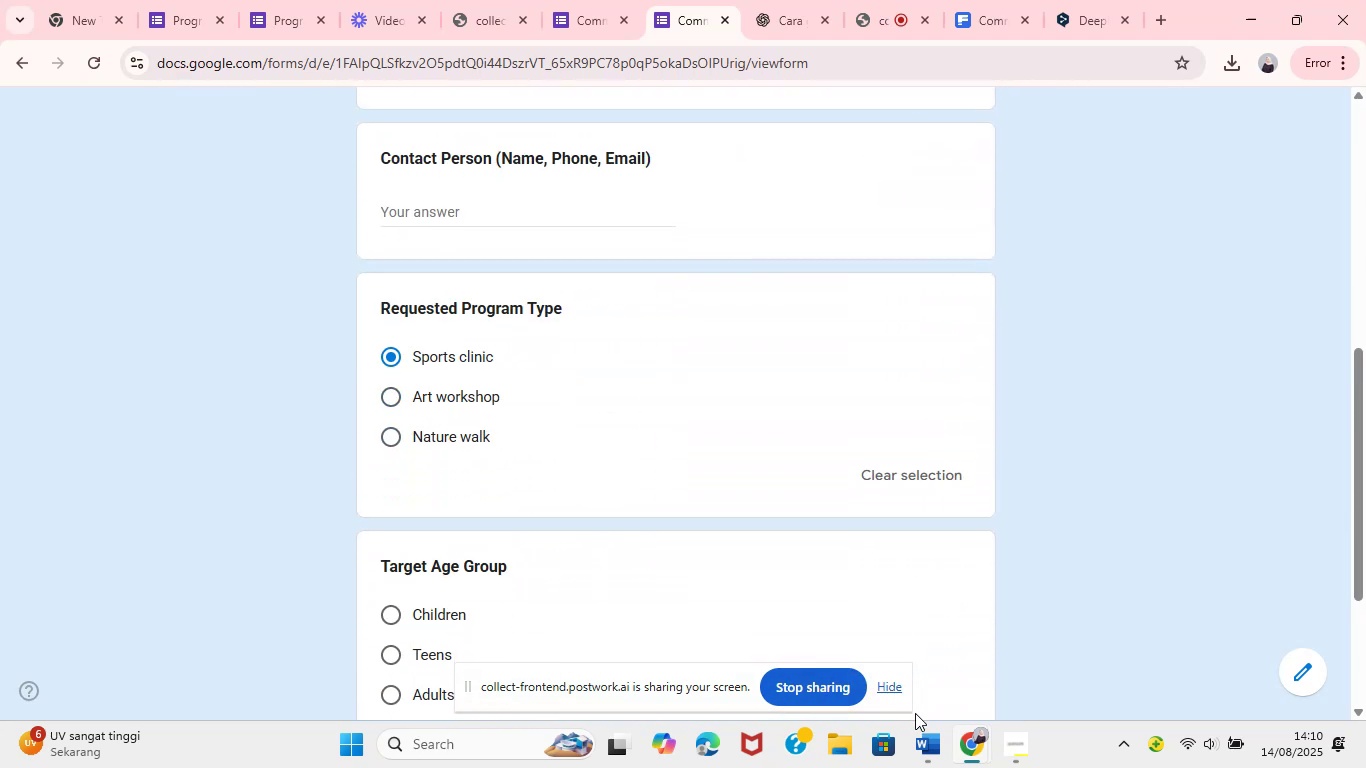 
scroll: coordinate [530, 564], scroll_direction: down, amount: 2.0
 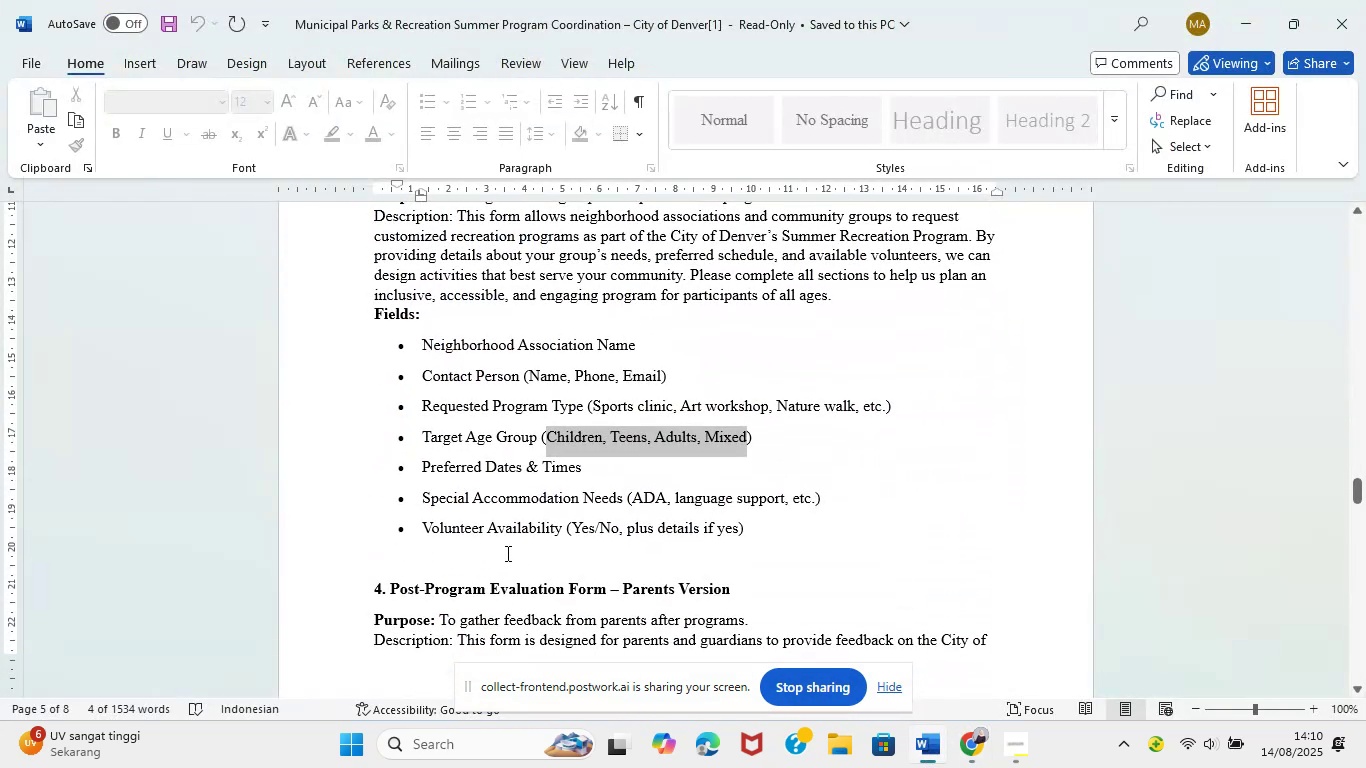 
left_click_drag(start_coordinate=[424, 471], to_coordinate=[560, 461])
 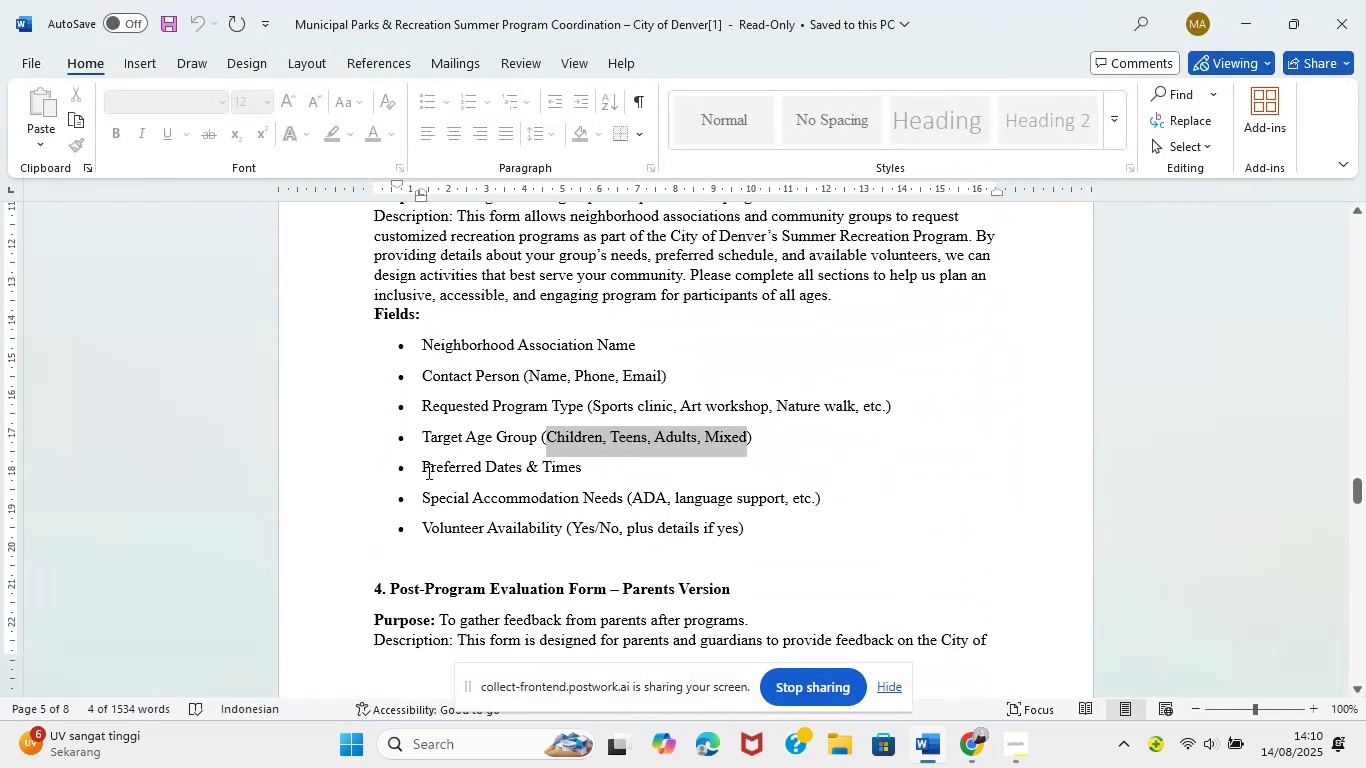 
key(Control+C)
 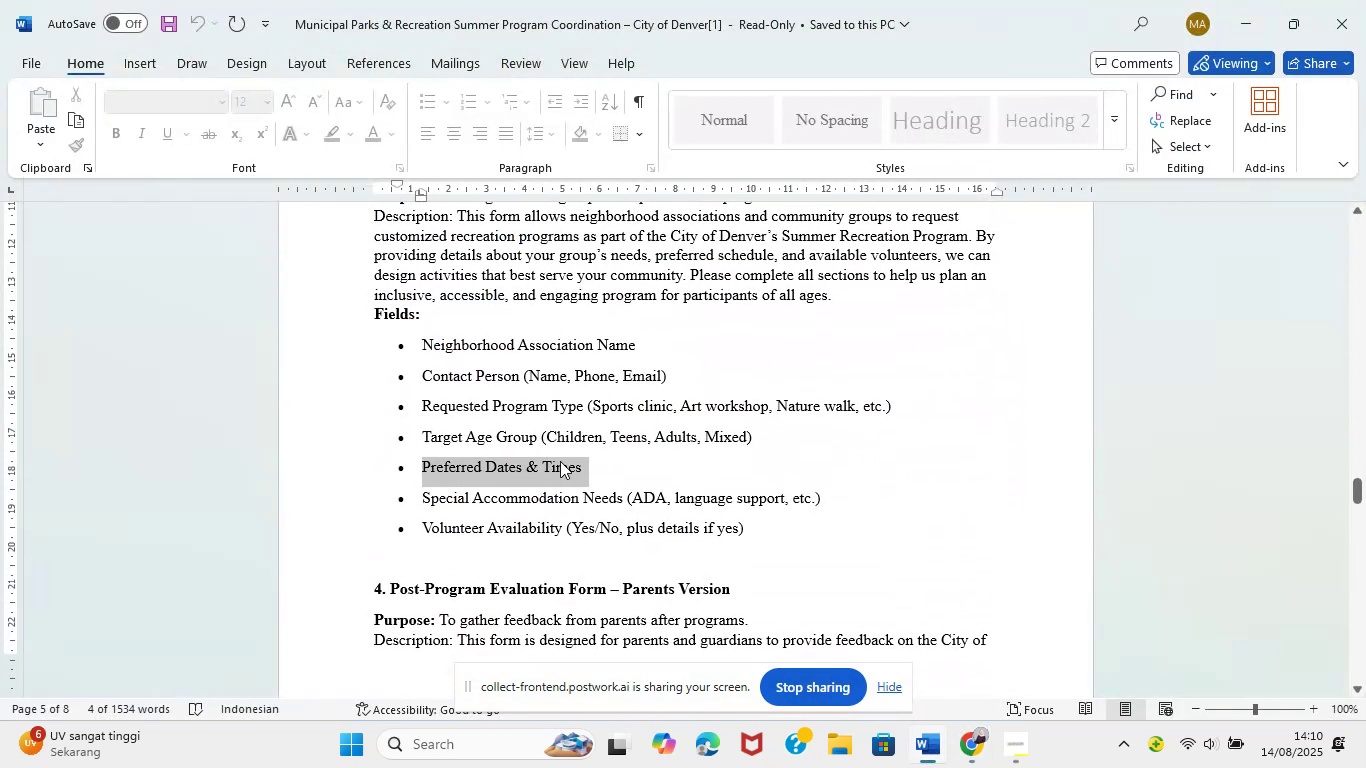 
key(Control+C)
 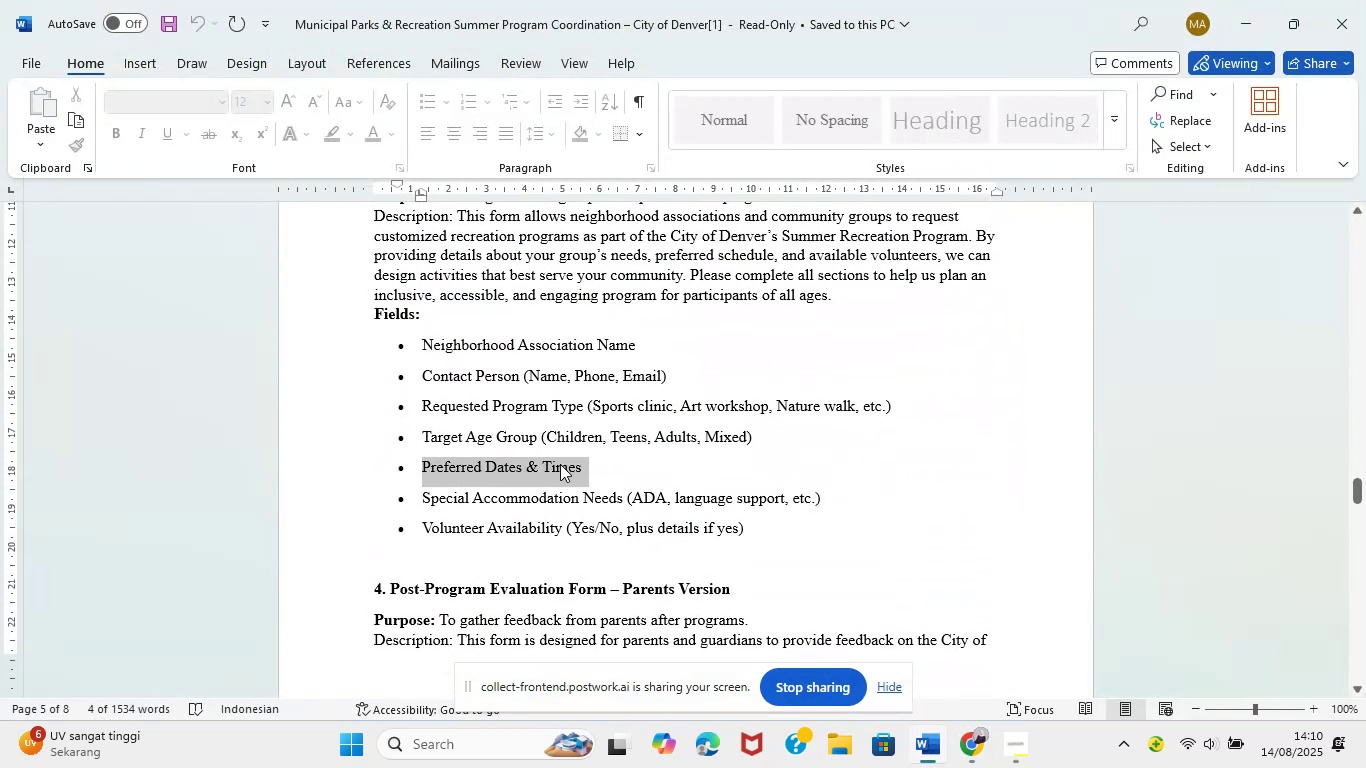 
left_click([983, 759])
 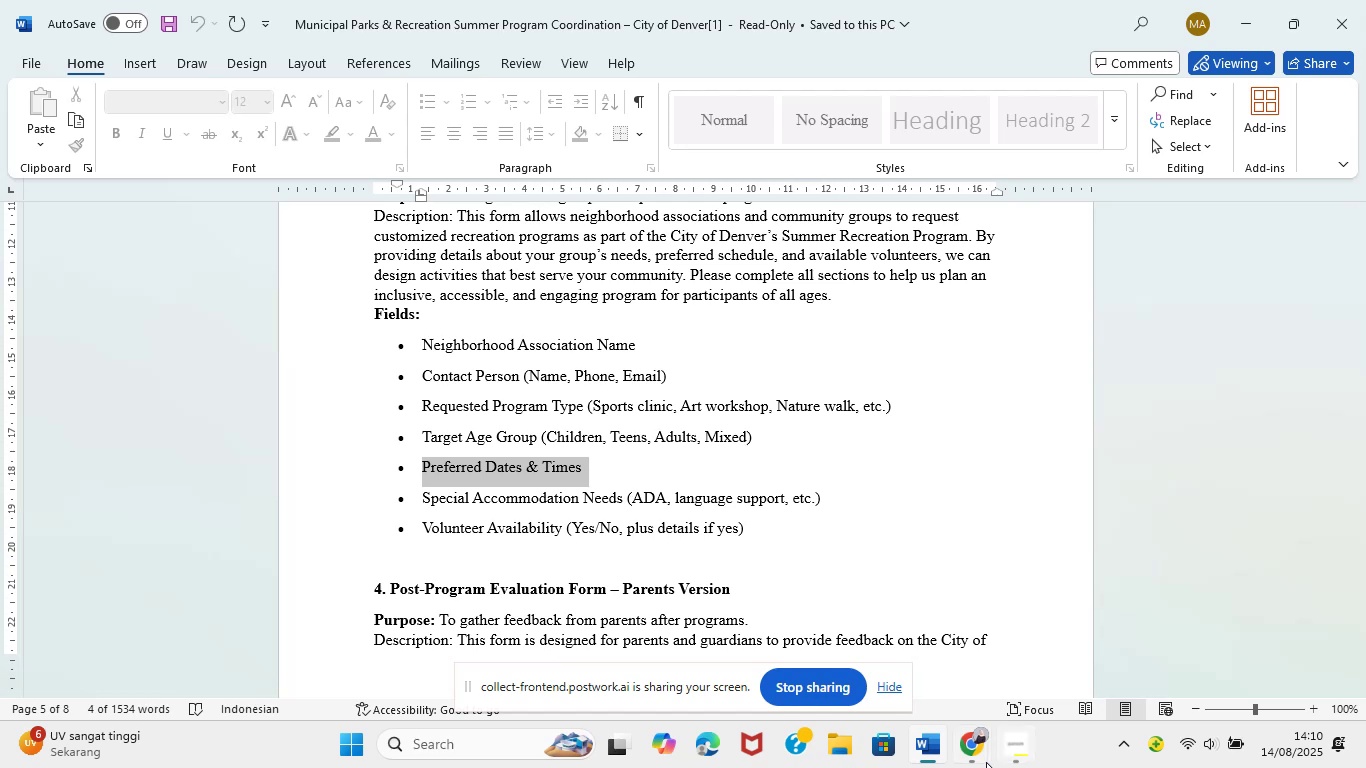 
left_click([895, 662])
 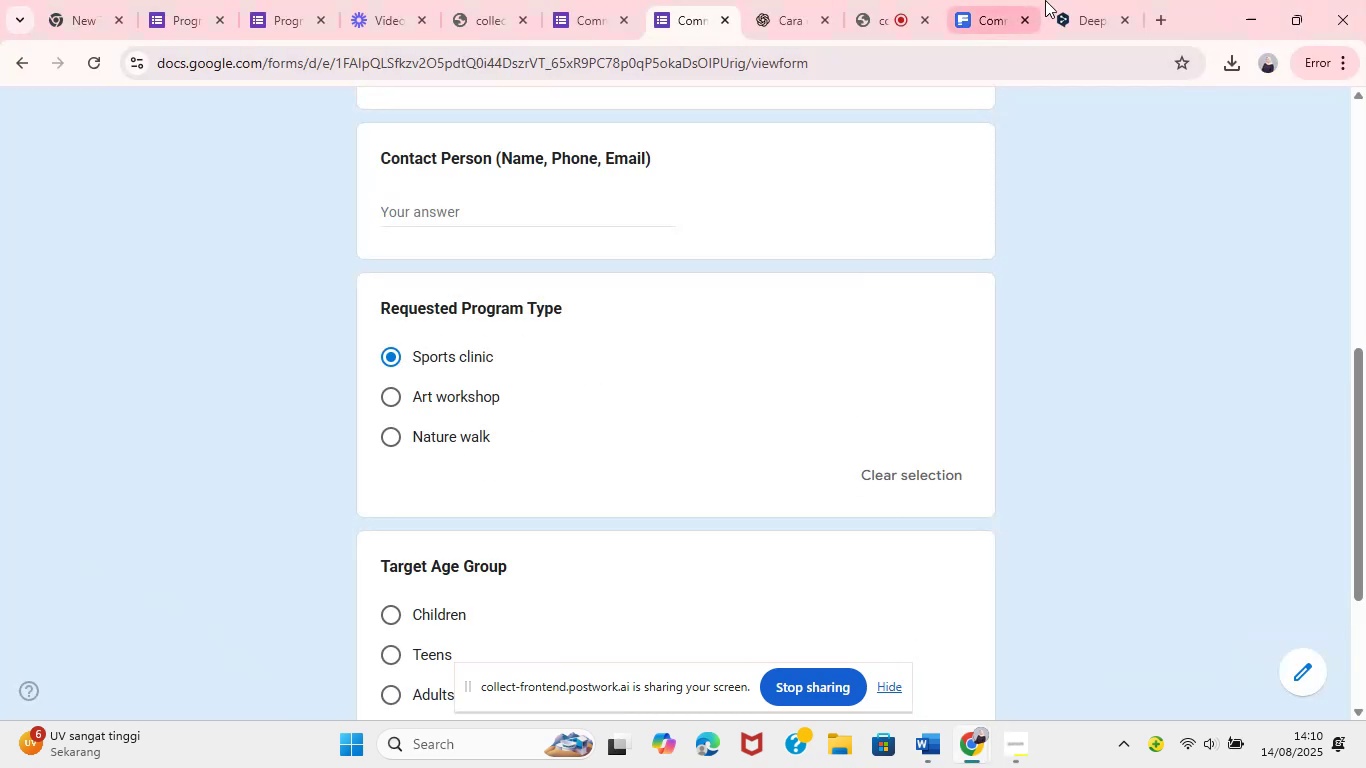 
left_click([1080, 0])
 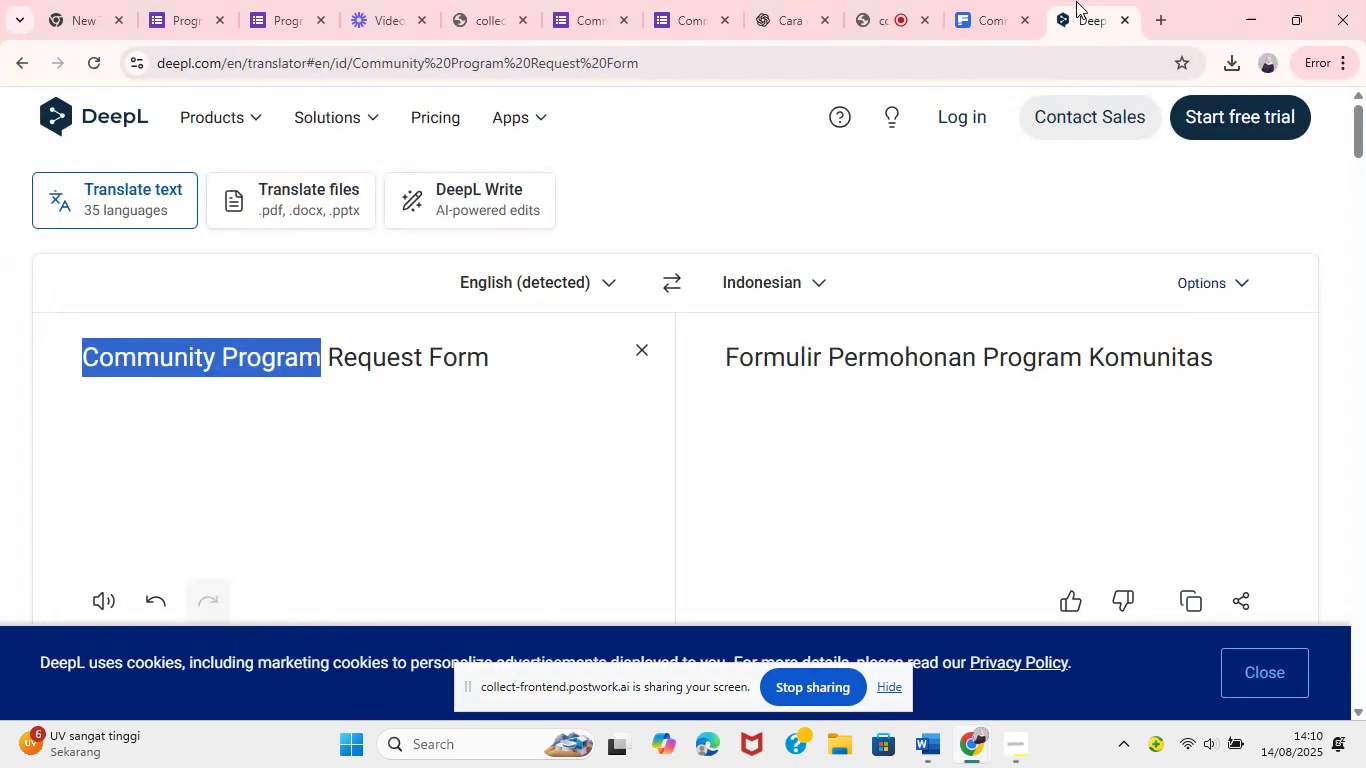 
key(Control+ControlLeft)
 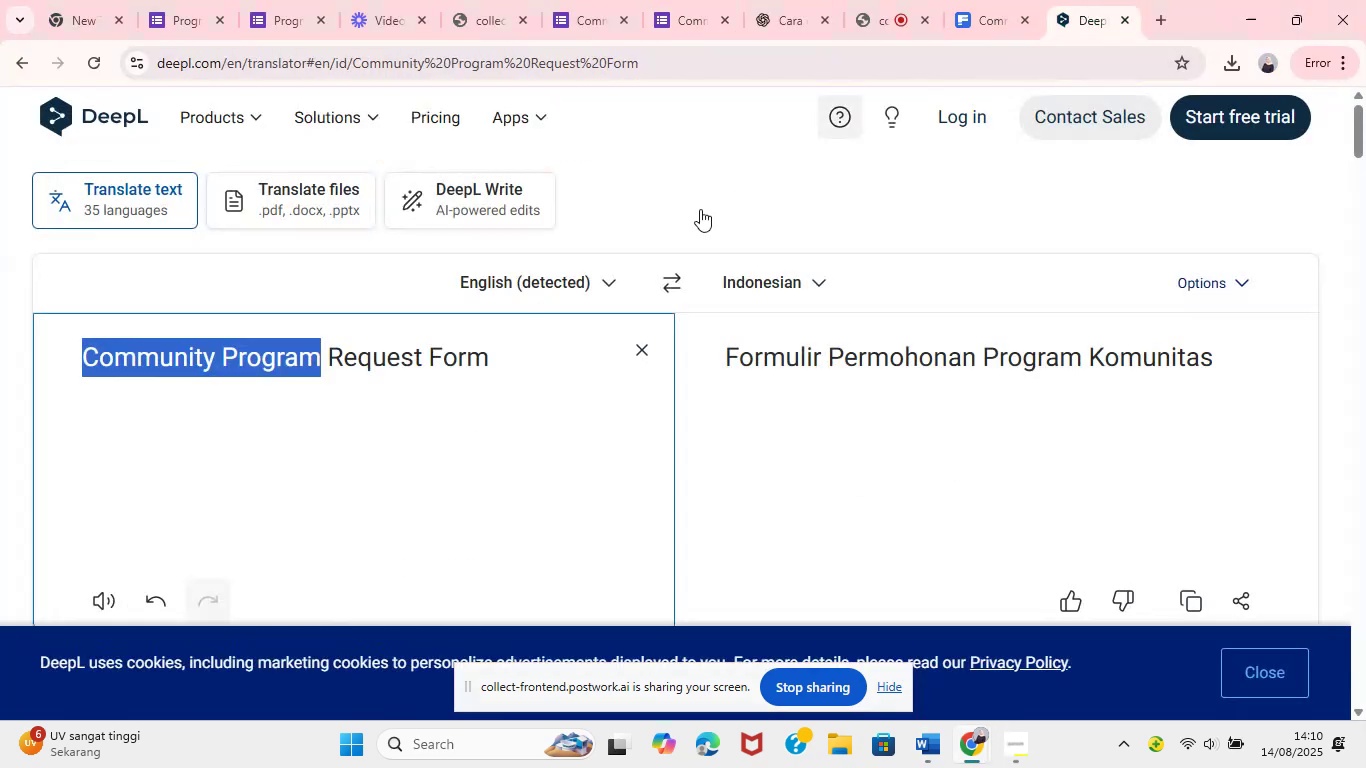 
key(Control+A)
 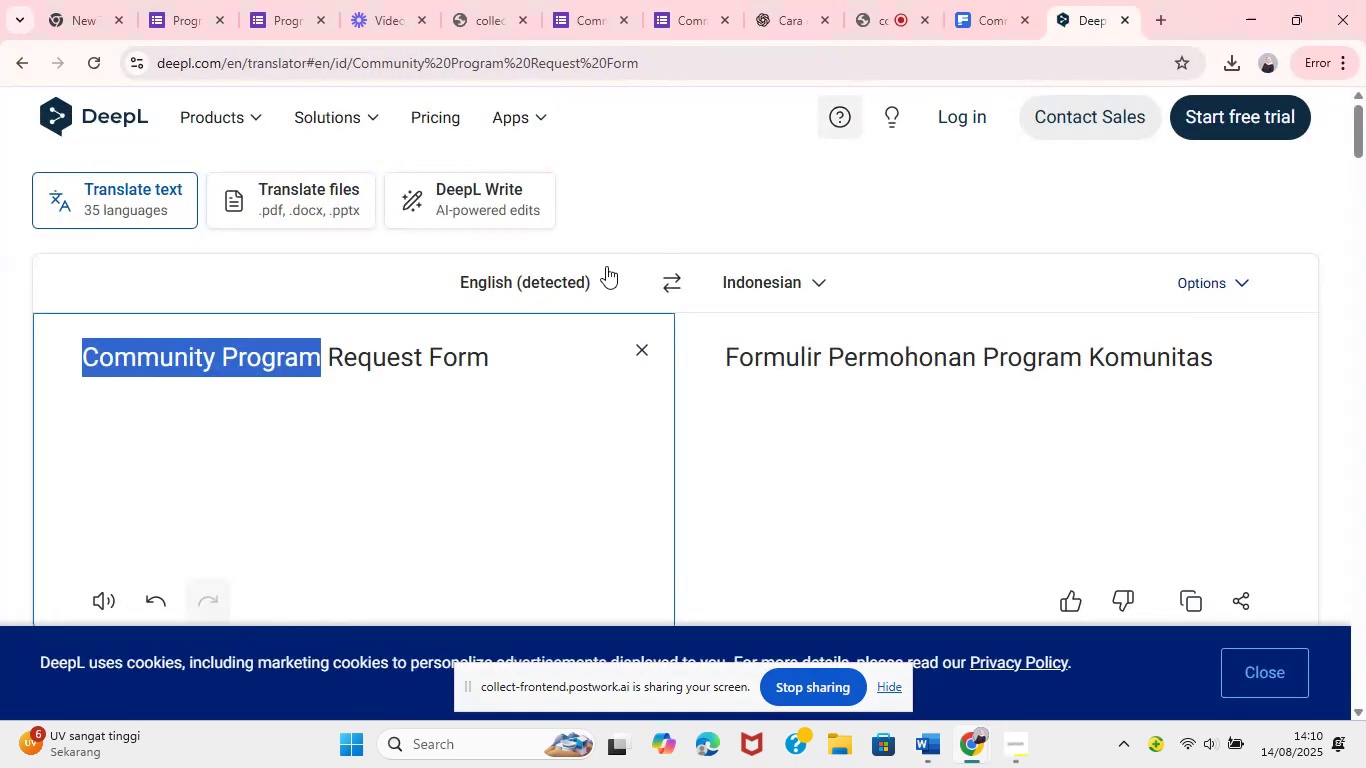 
key(Control+V)
 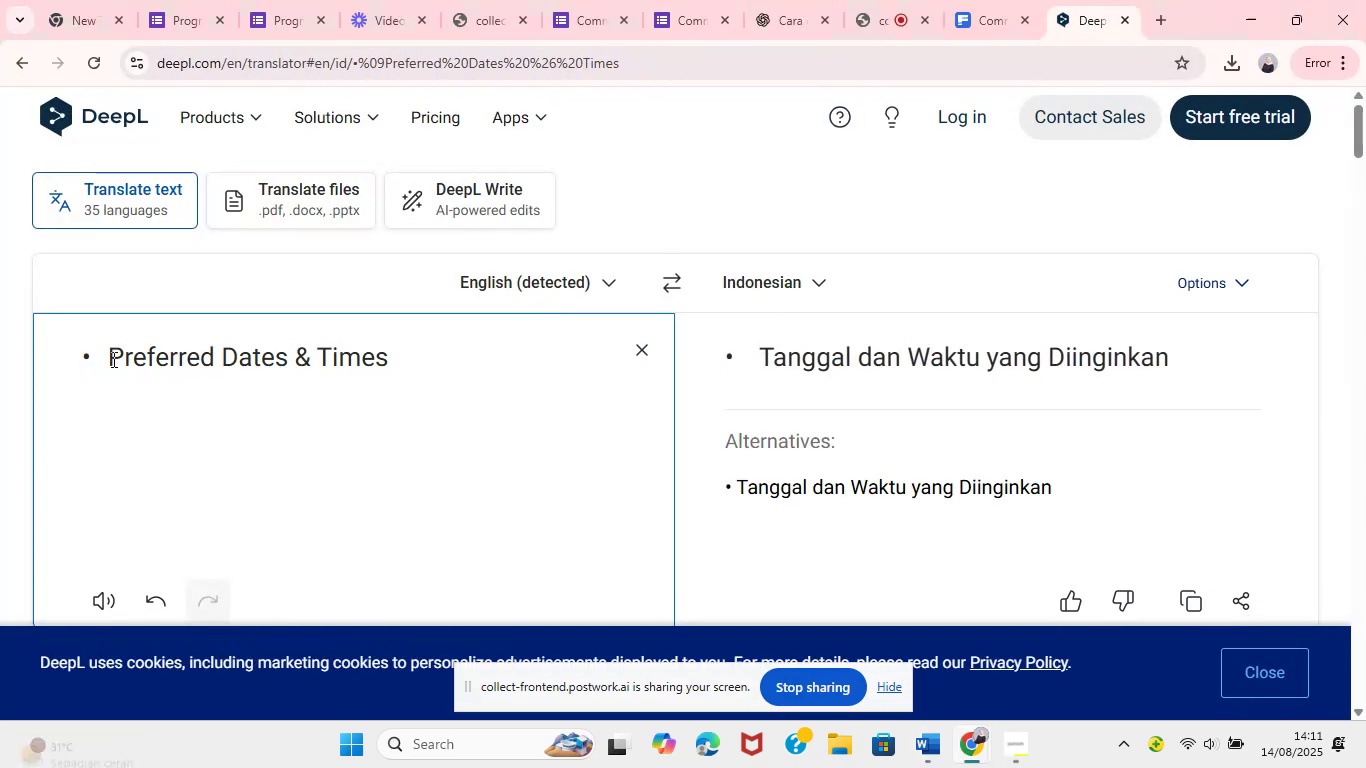 
wait(6.83)
 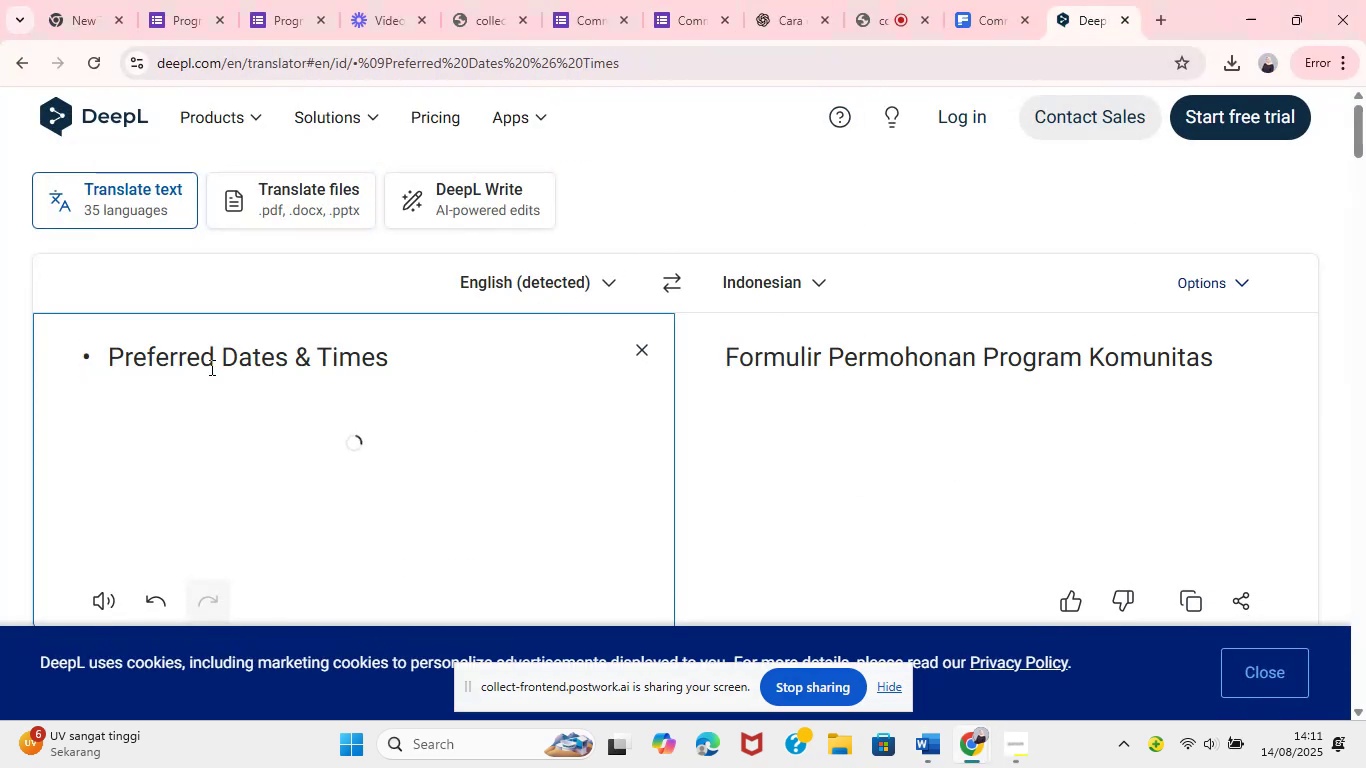 
left_click_drag(start_coordinate=[109, 361], to_coordinate=[390, 354])
 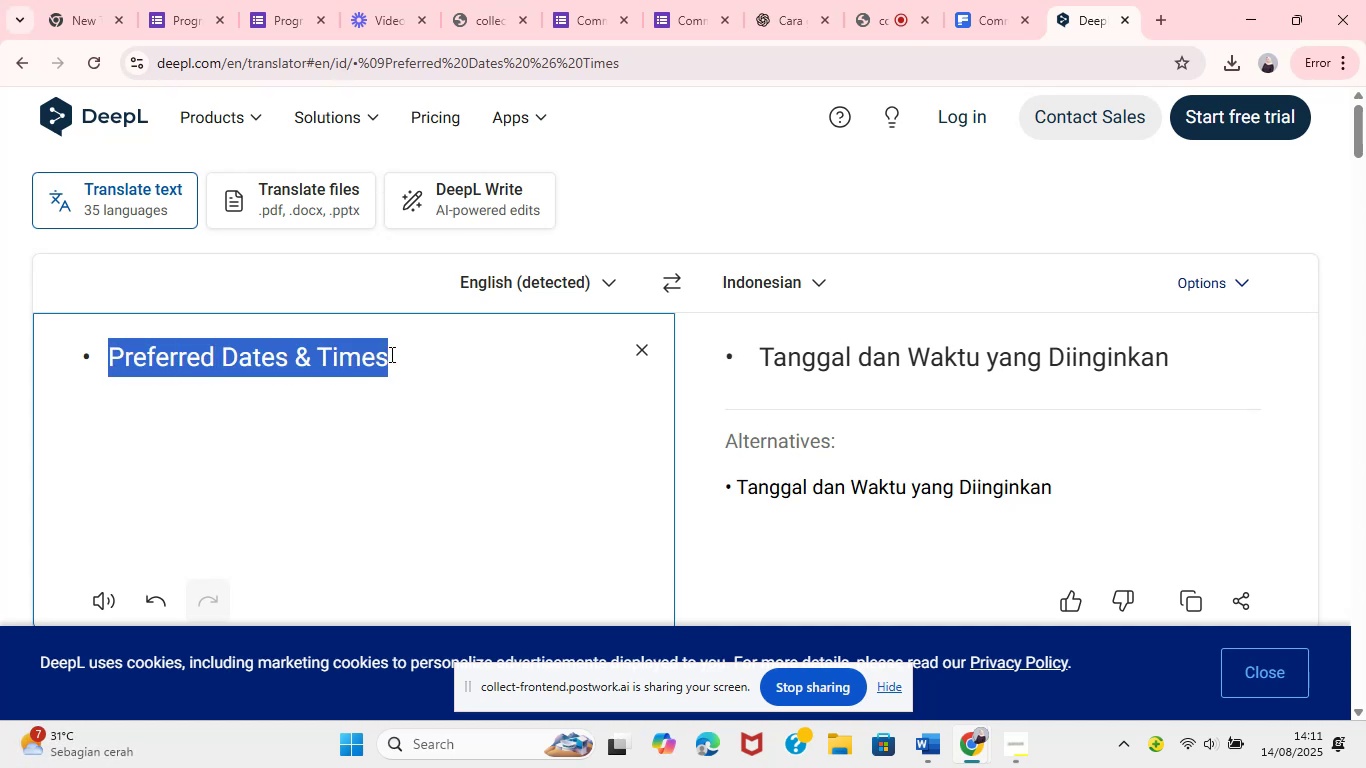 
key(Control+C)
 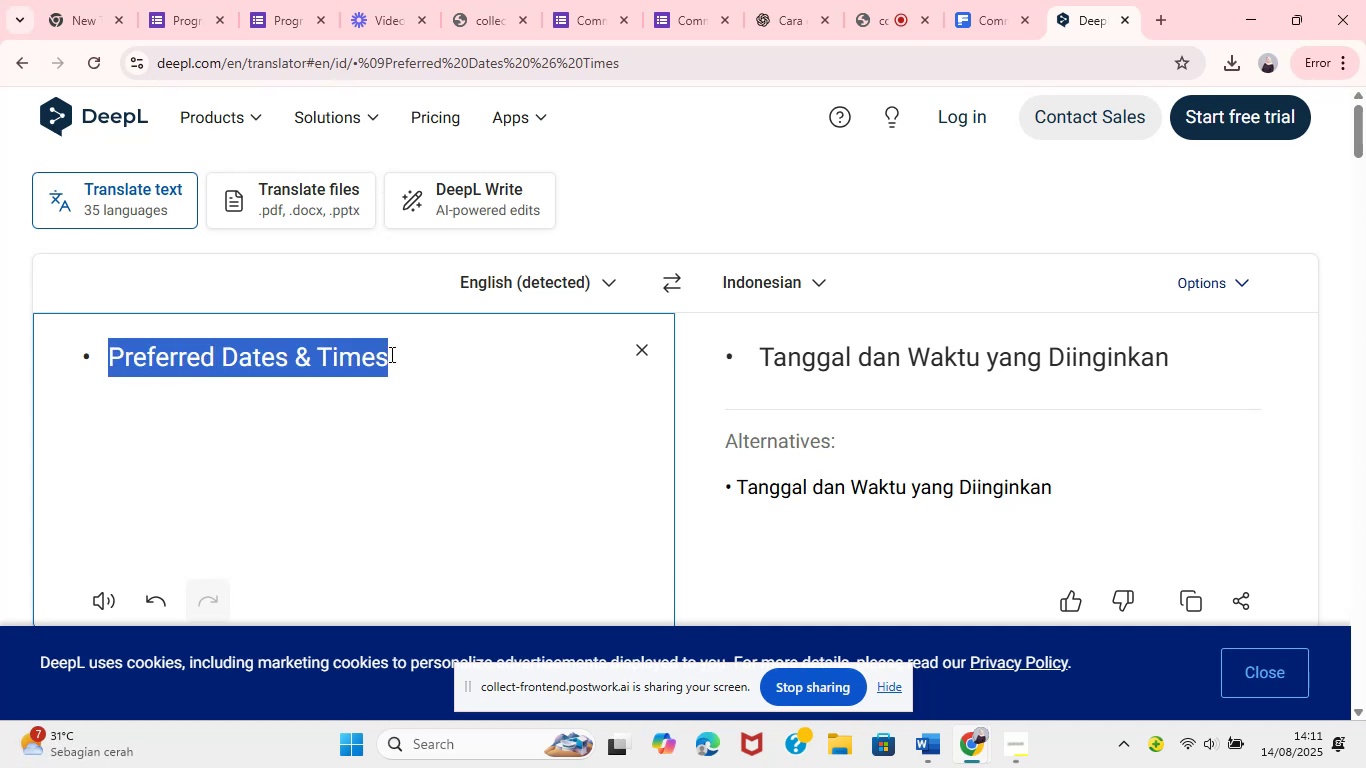 
key(Control+C)
 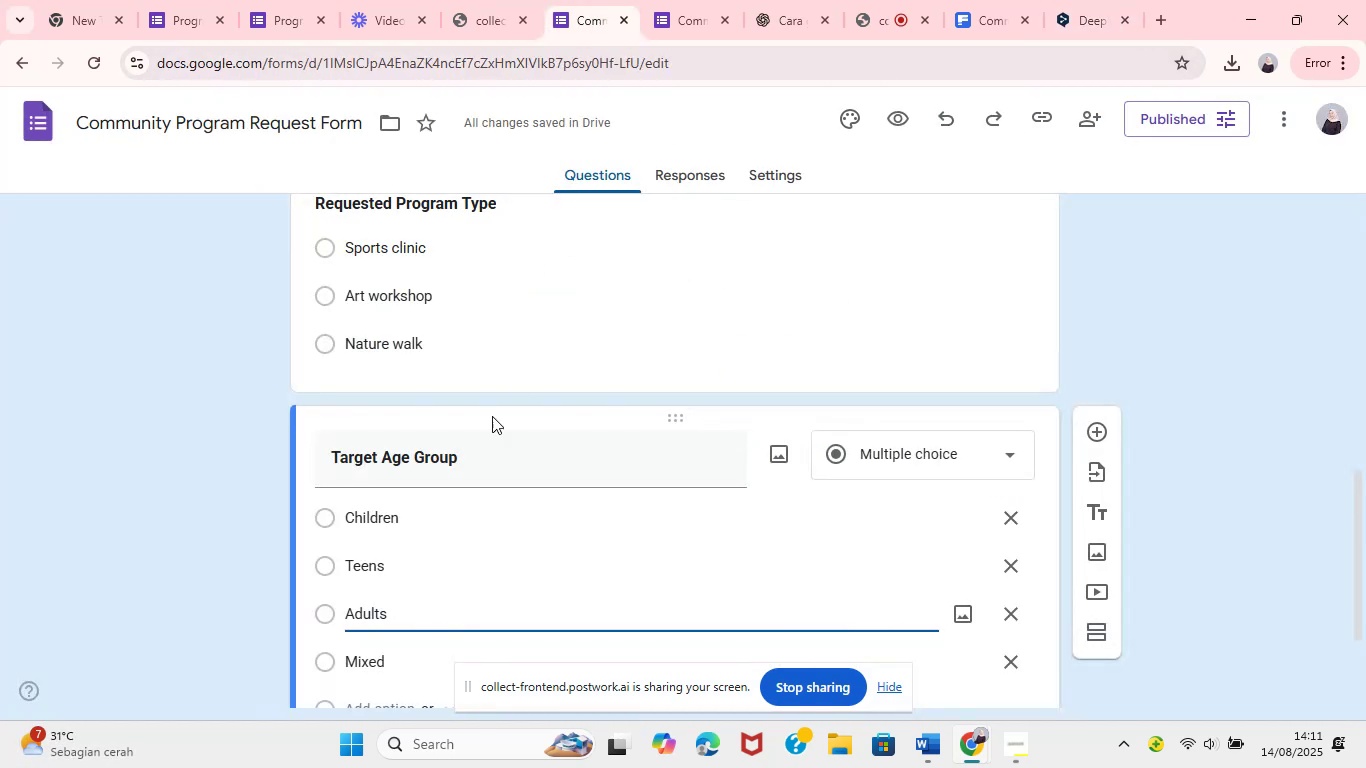 
wait(5.72)
 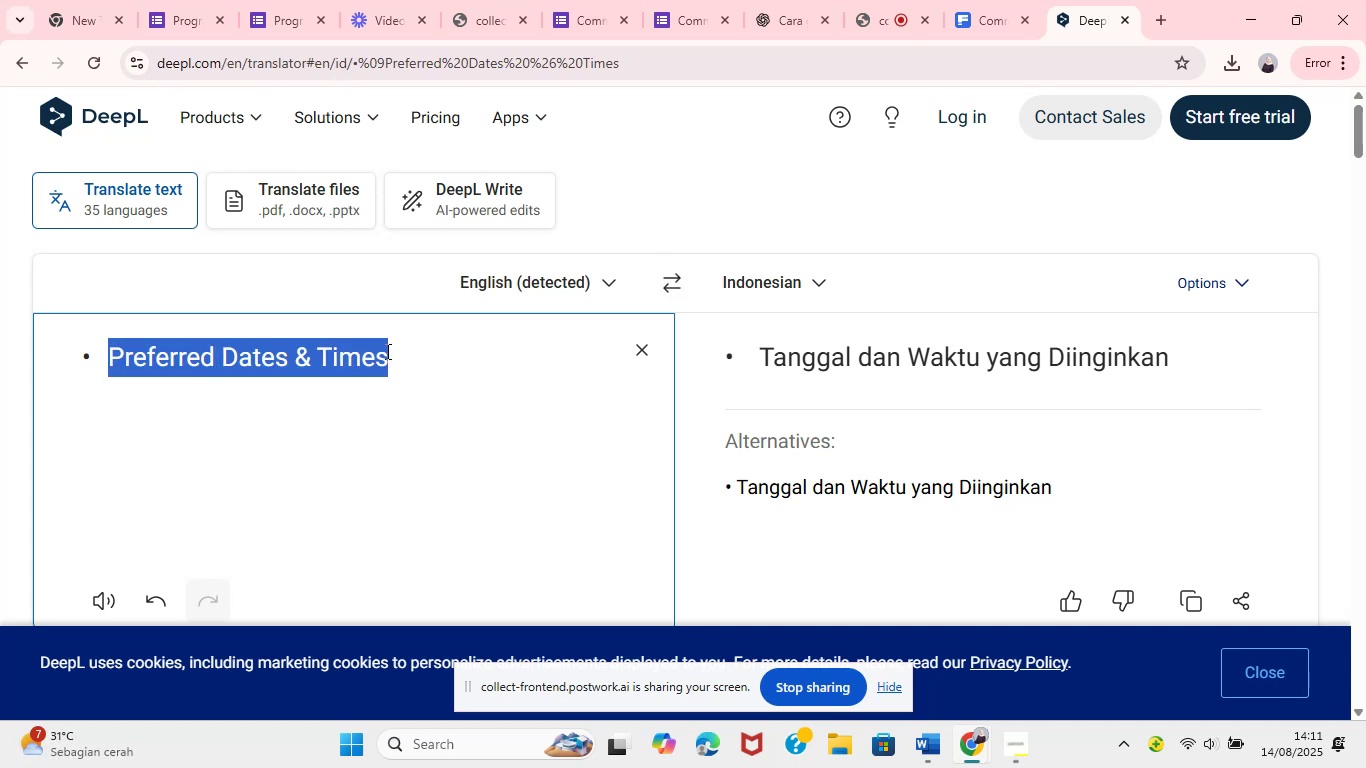 
left_click([1087, 250])
 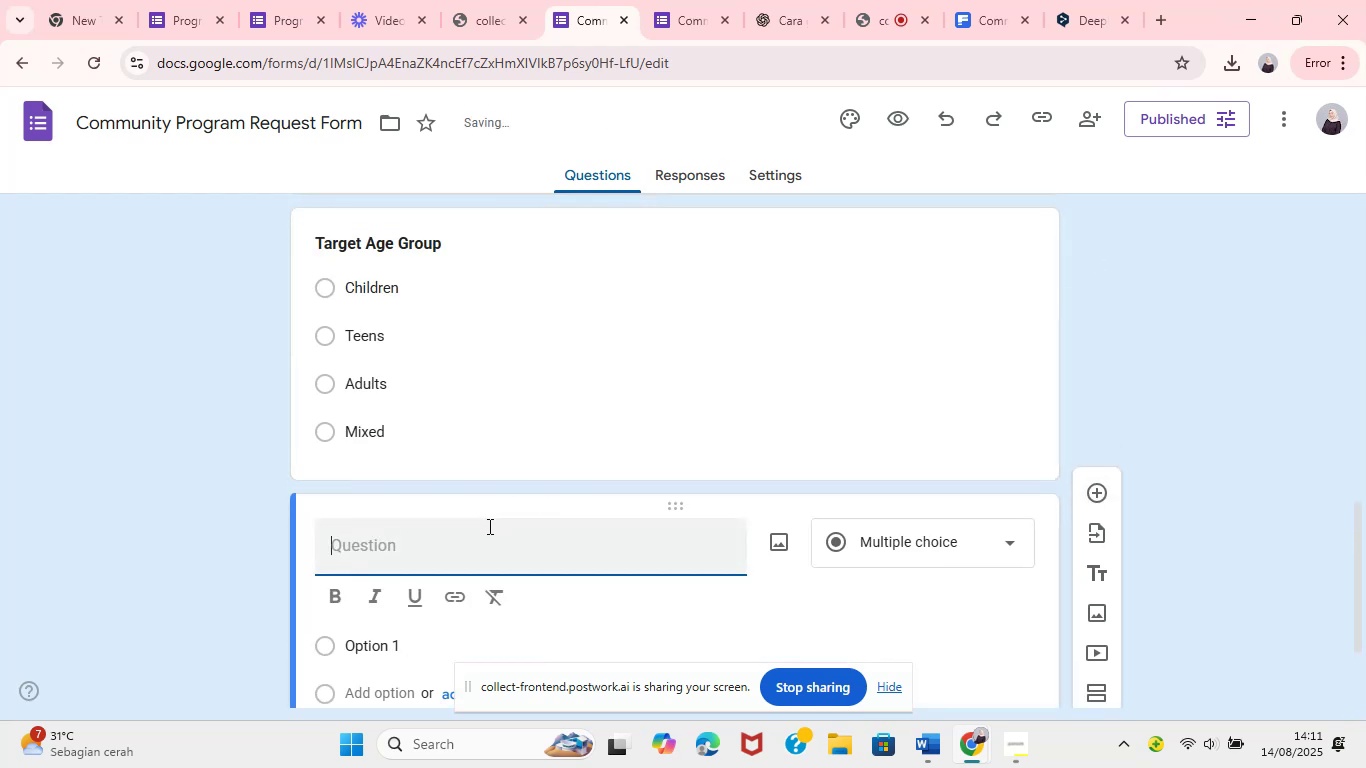 
key(Control+V)
 